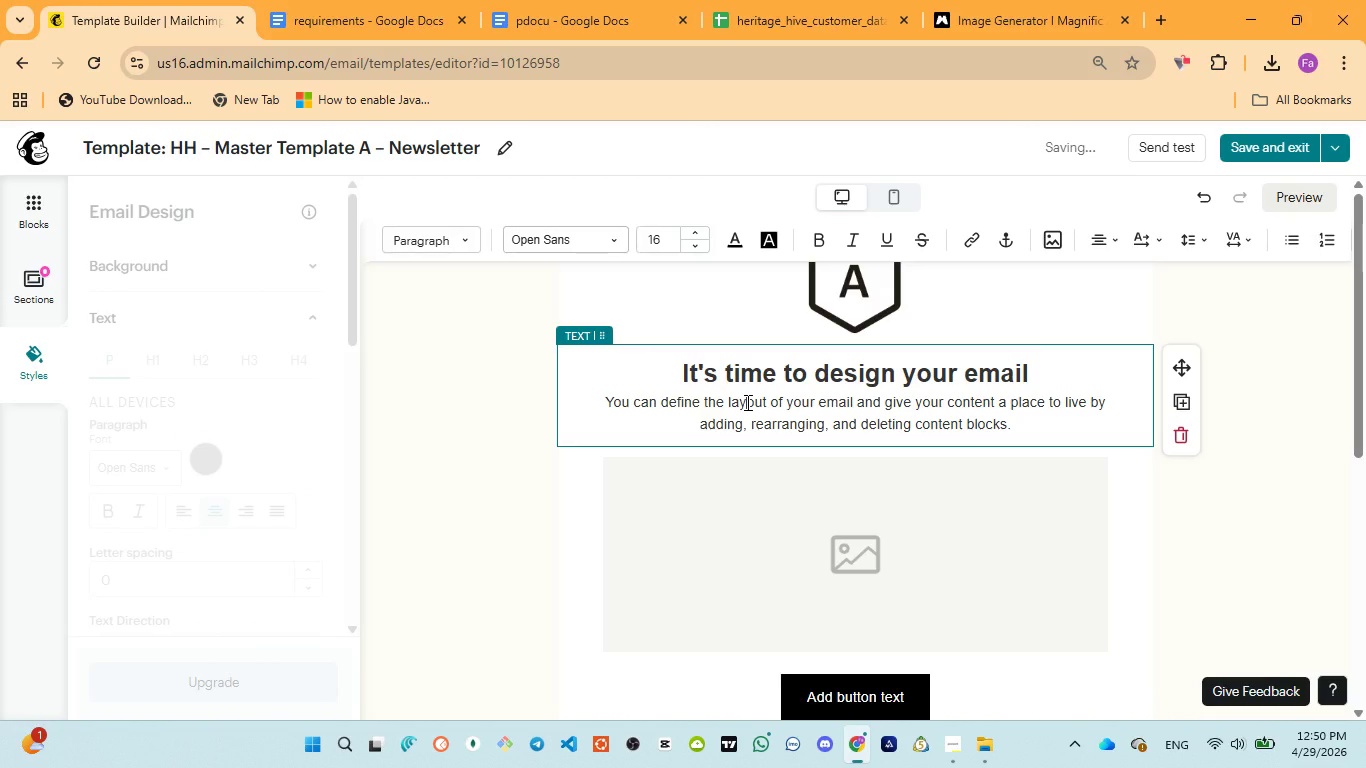 
left_click([66, 209])
 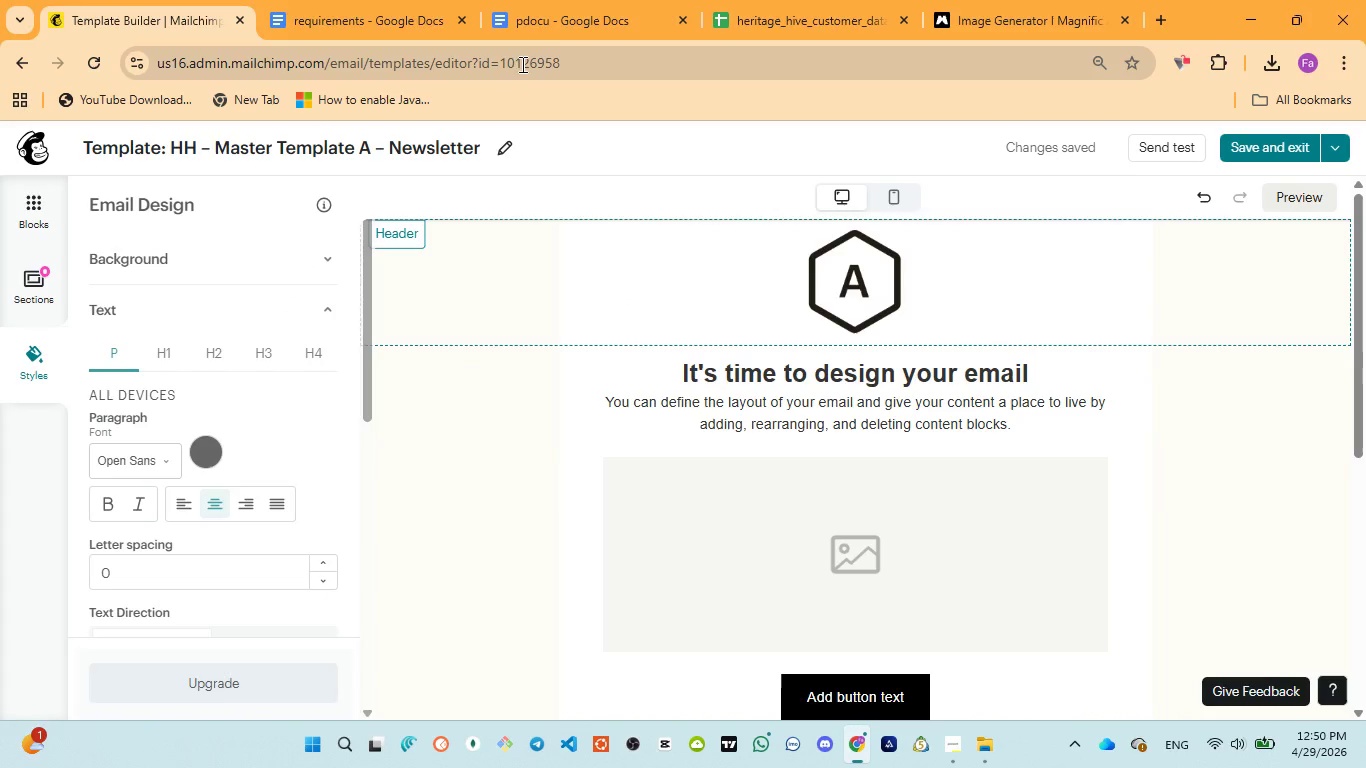 
left_click([564, 4])
 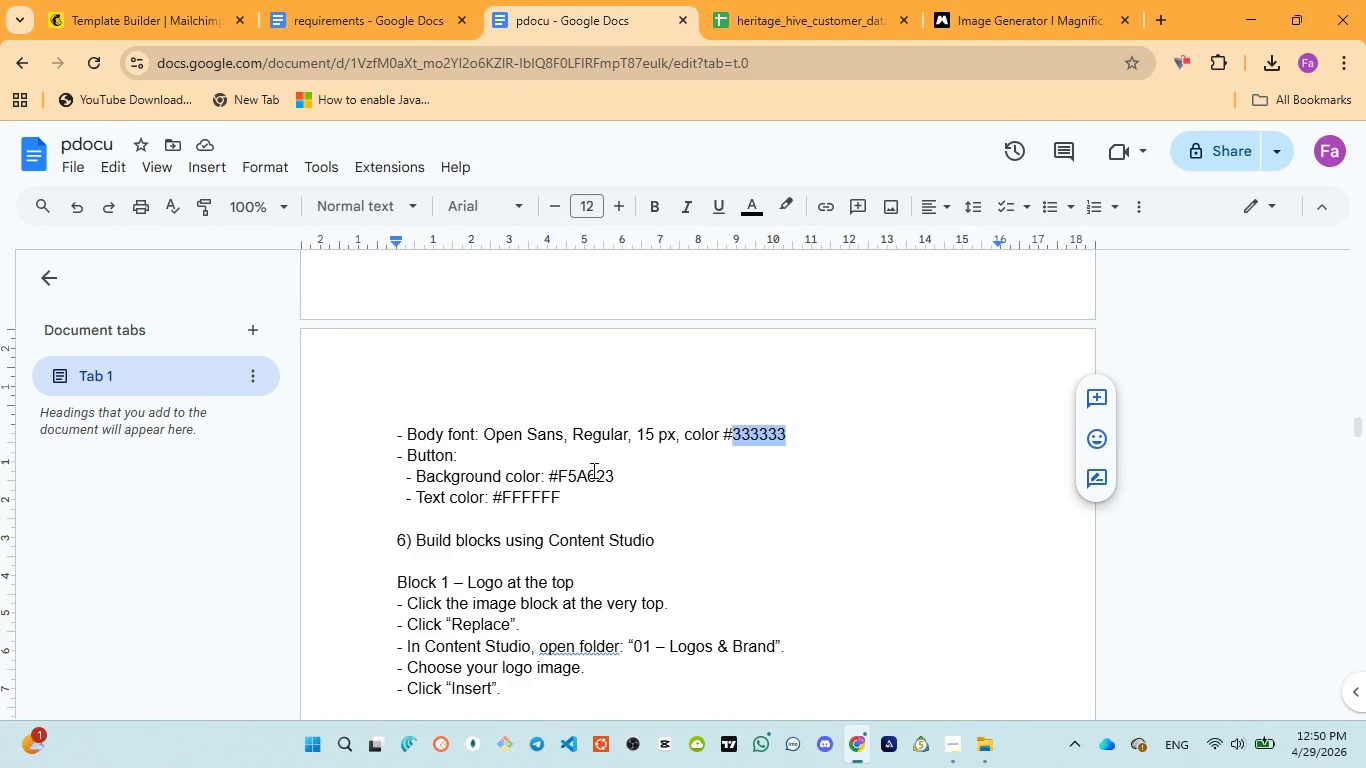 
double_click([584, 467])
 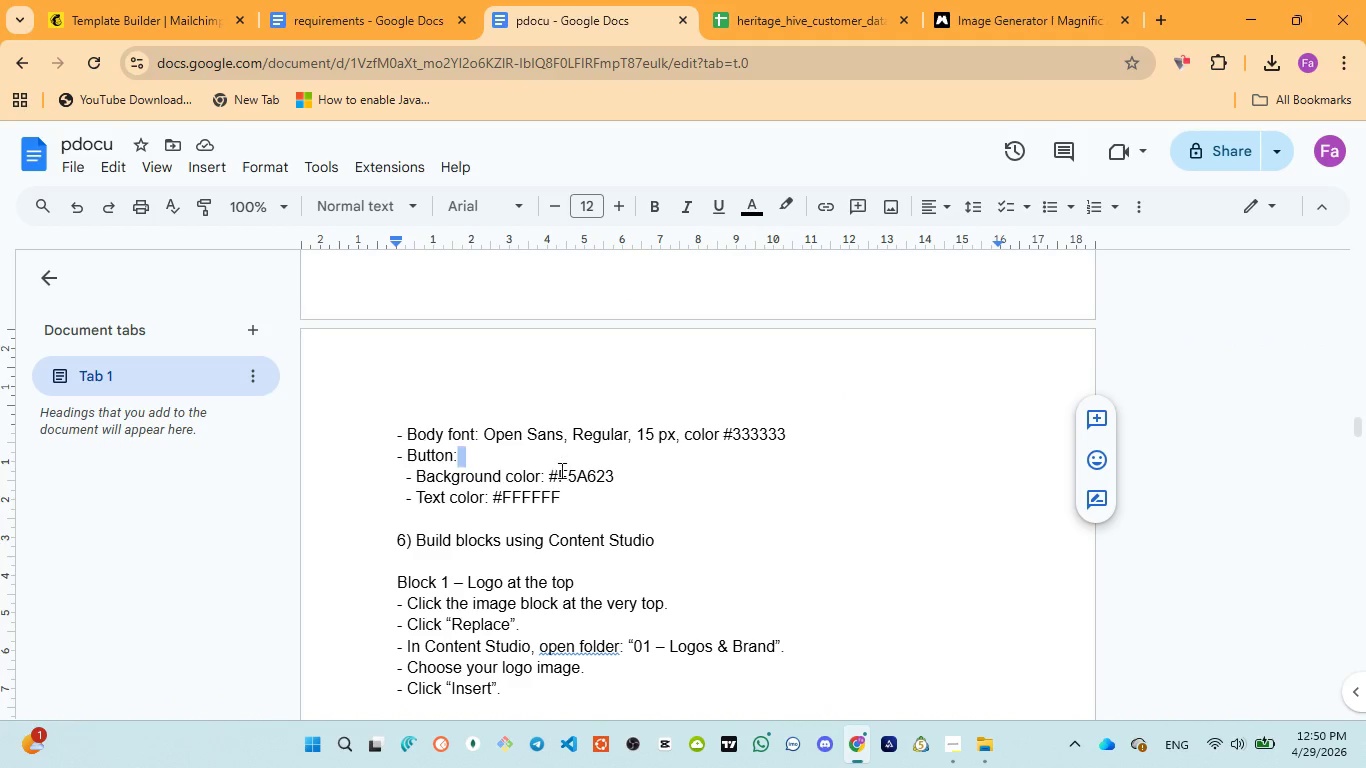 
left_click([568, 468])
 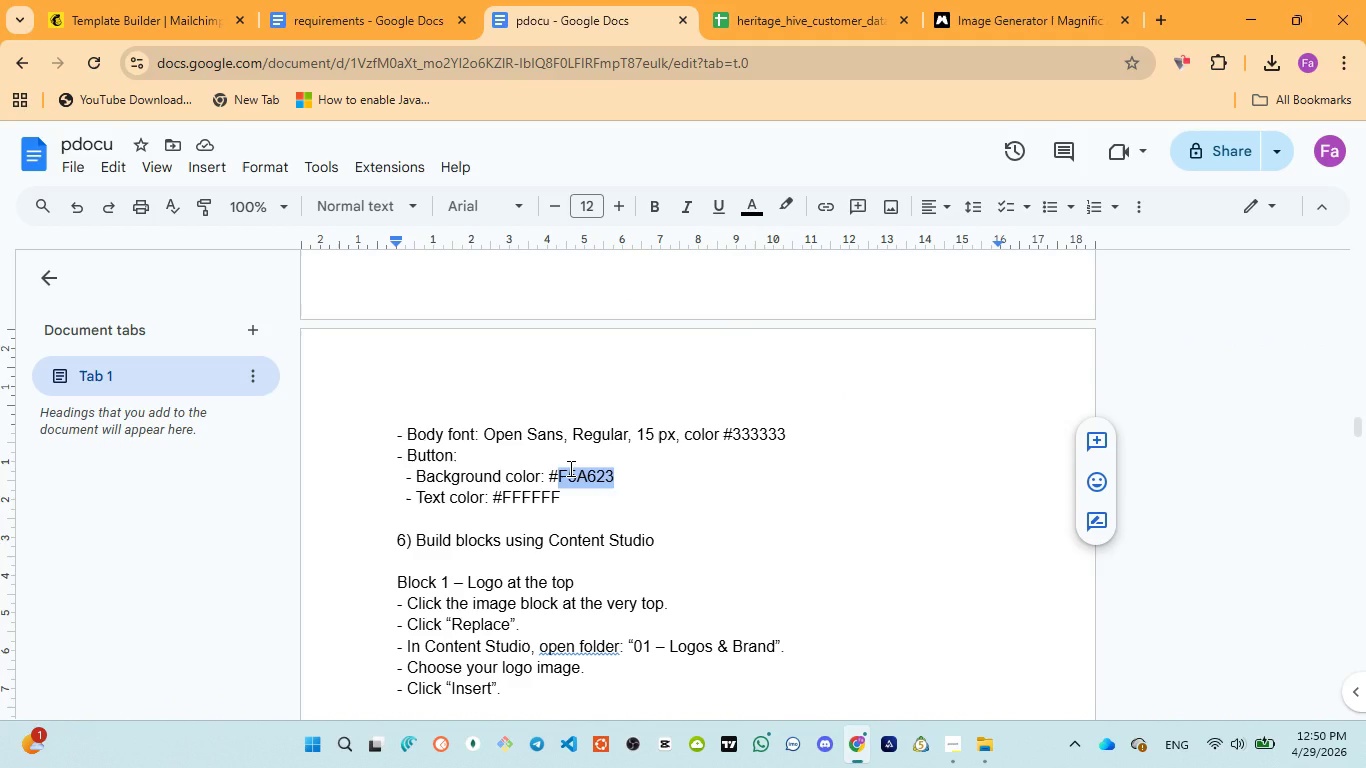 
key(Control+C)
 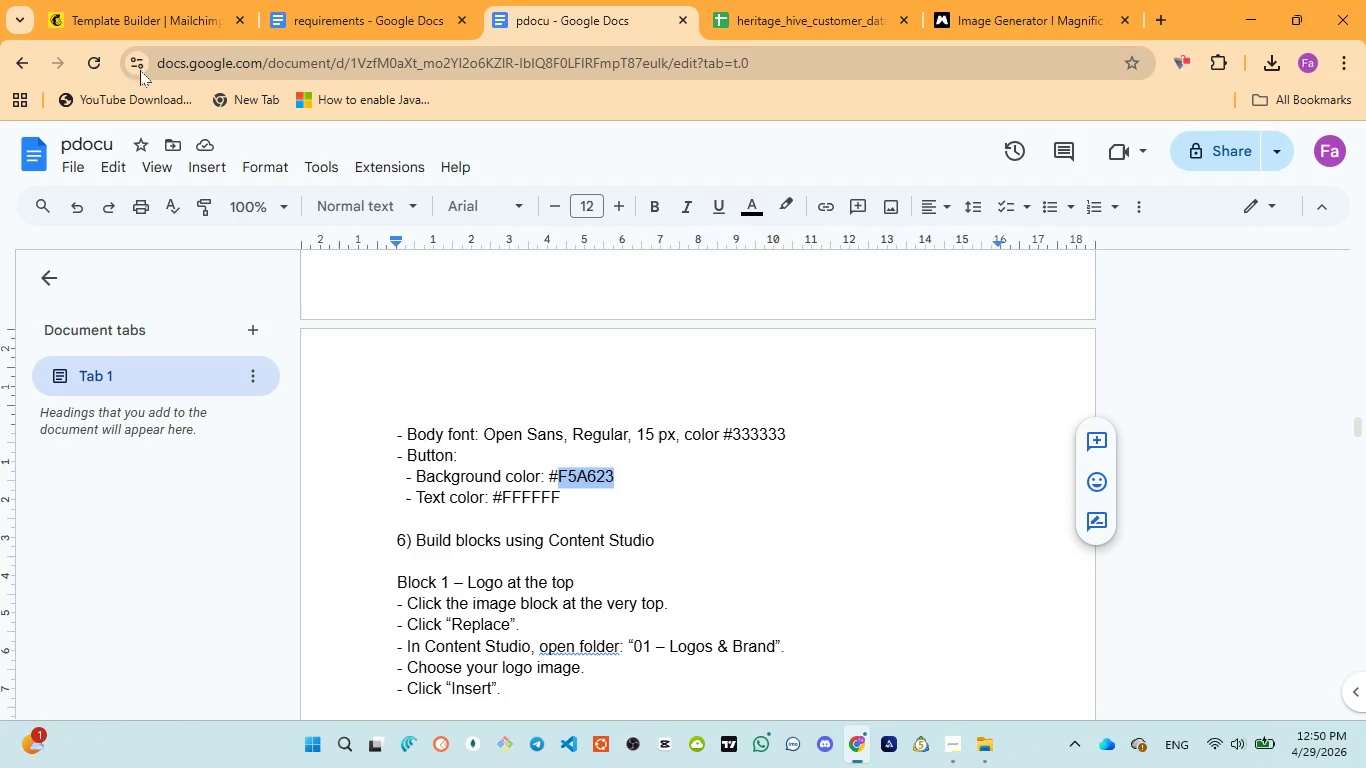 
left_click([100, 0])
 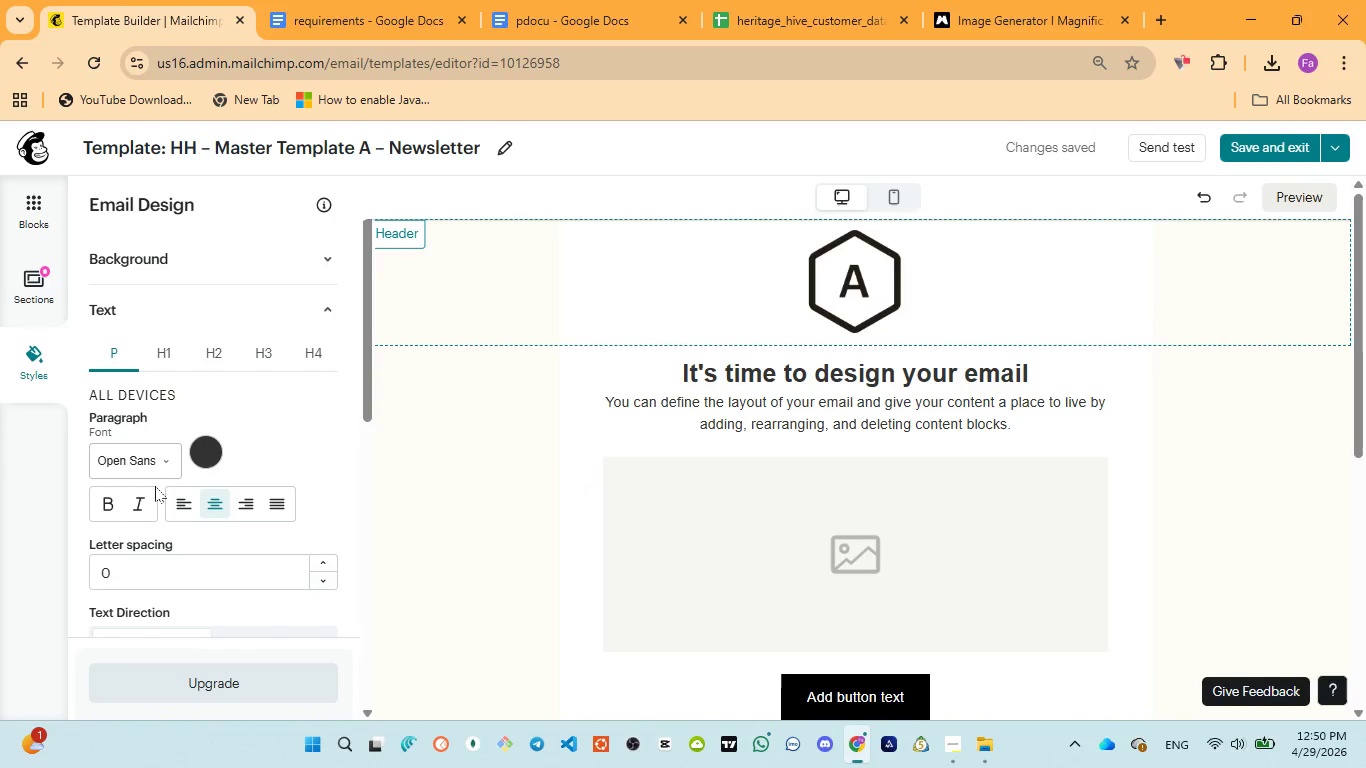 
scroll: coordinate [185, 519], scroll_direction: down, amount: 6.0
 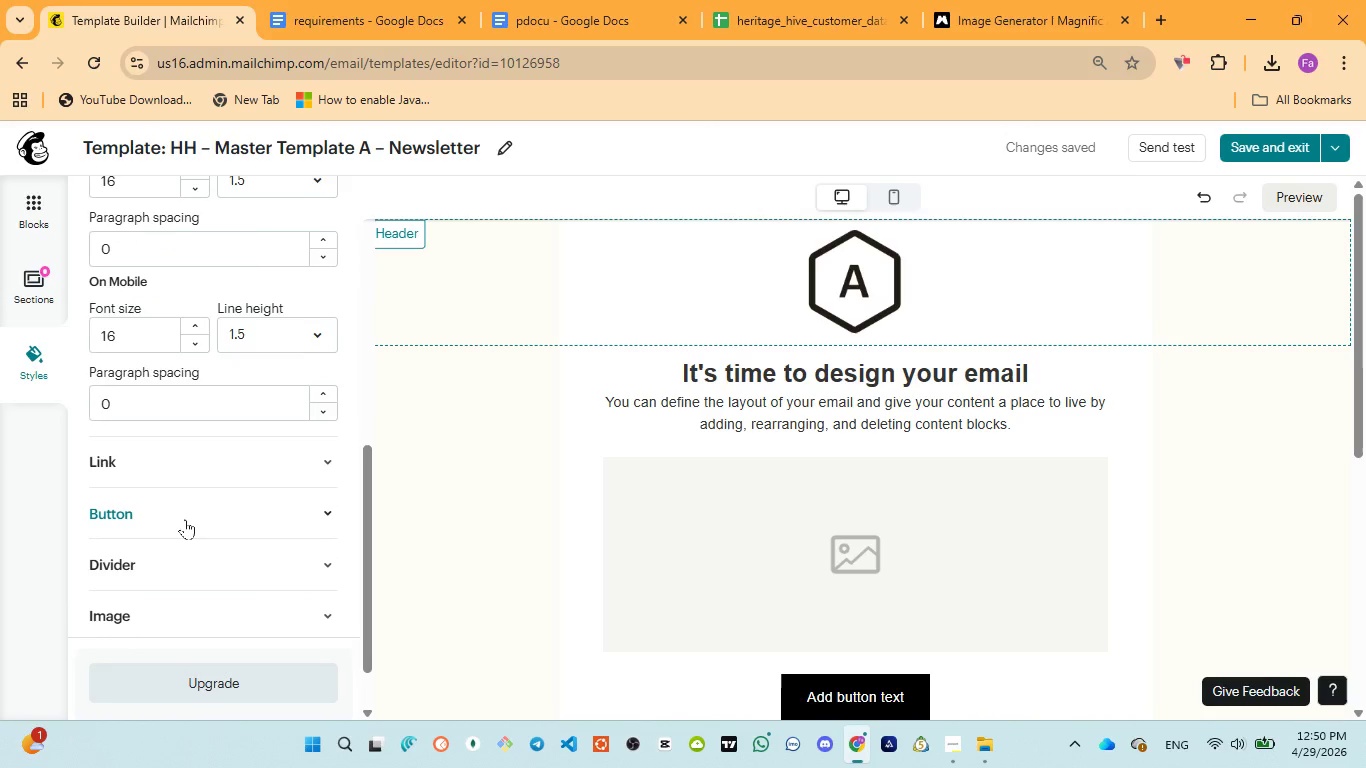 
scroll: coordinate [258, 541], scroll_direction: down, amount: 6.0
 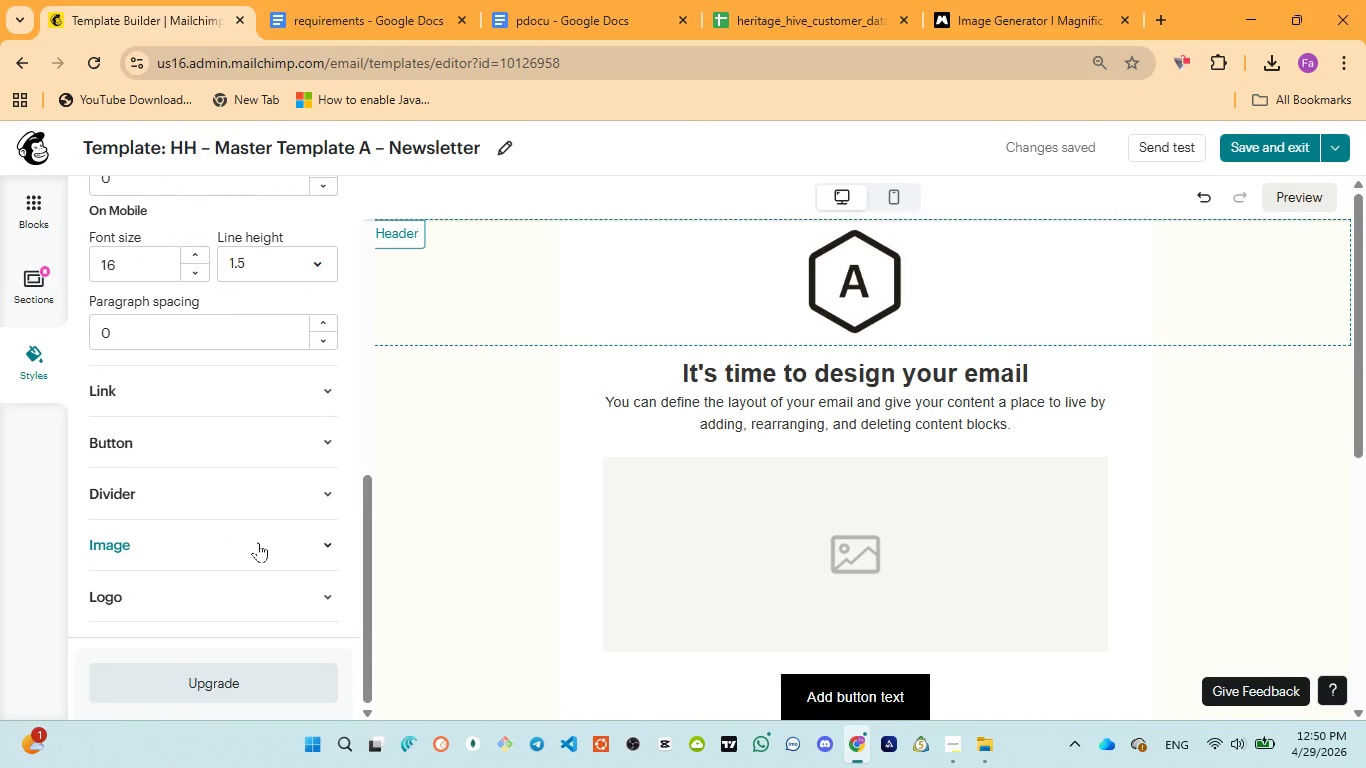 
scroll: coordinate [258, 542], scroll_direction: down, amount: 1.0
 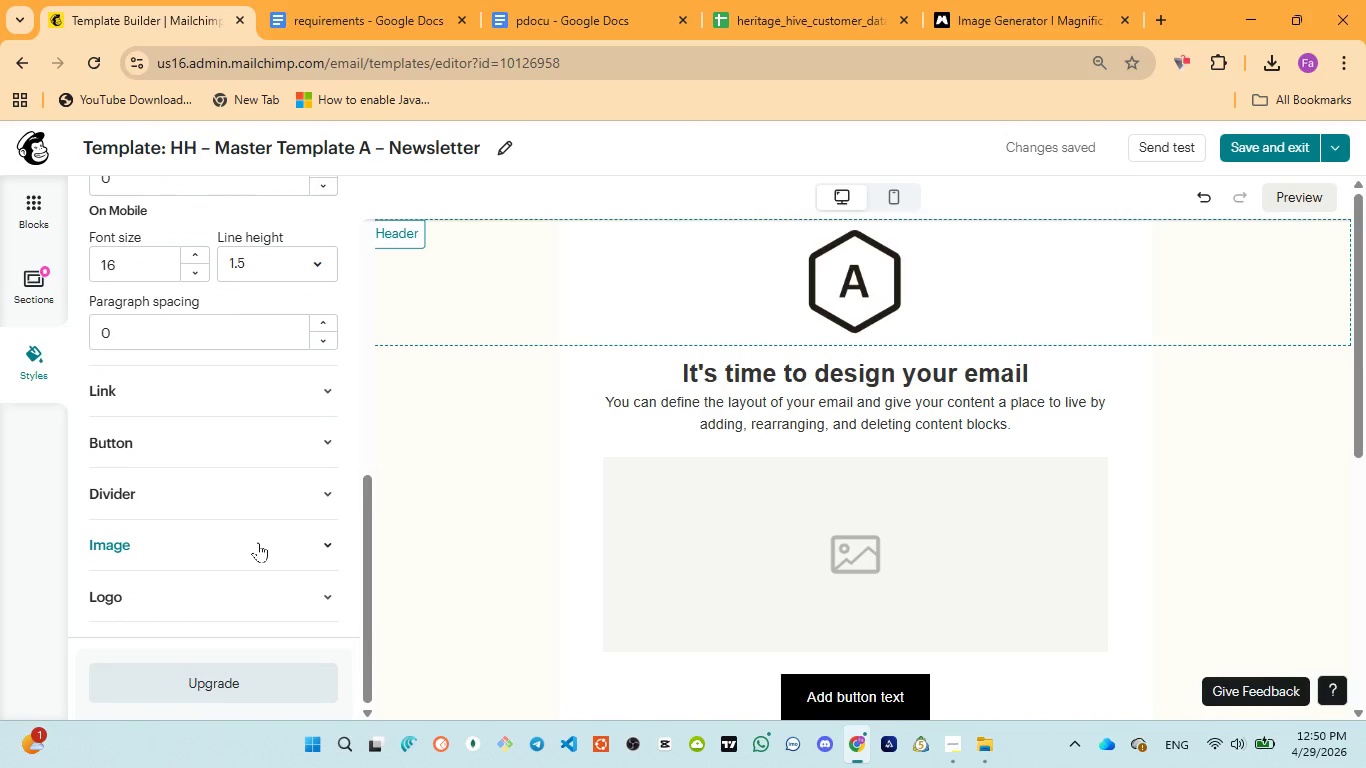 
scroll: coordinate [258, 542], scroll_direction: up, amount: 9.0
 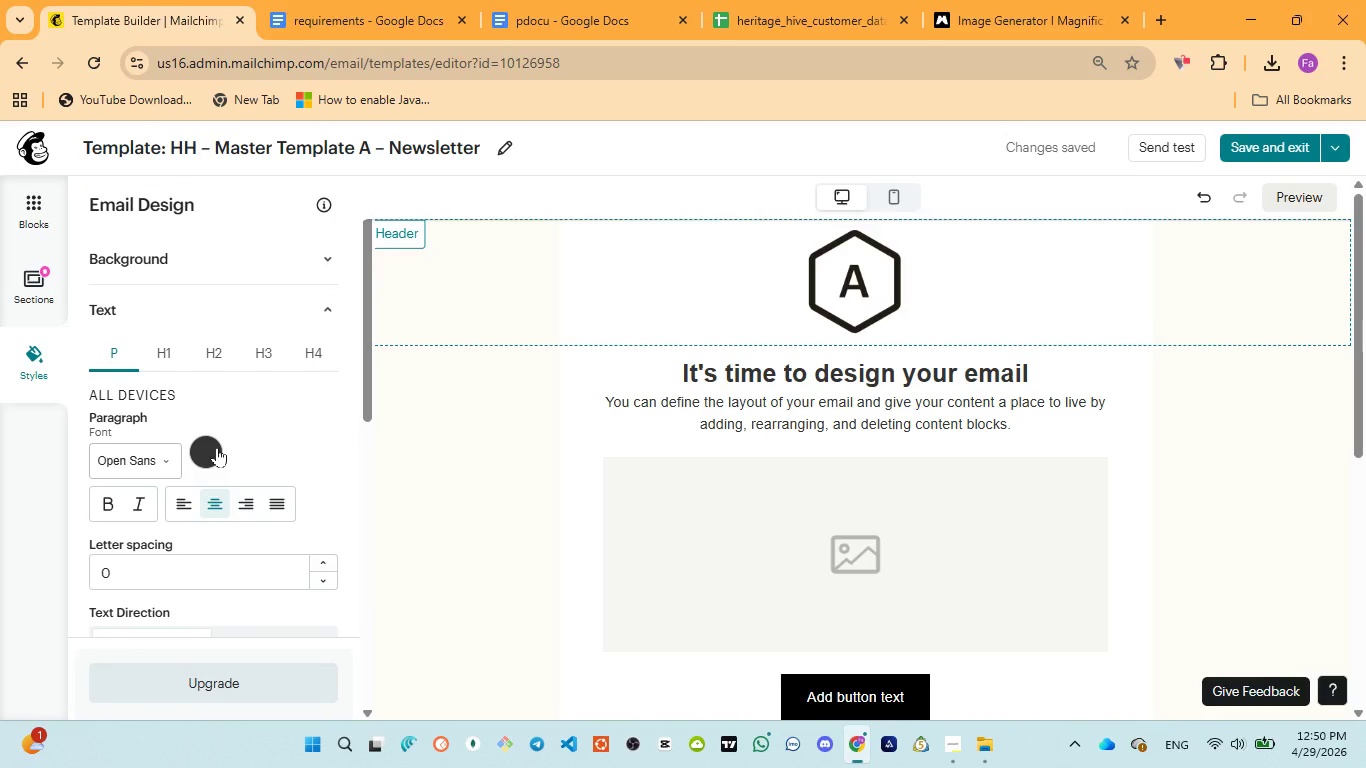 
left_click([217, 447])
 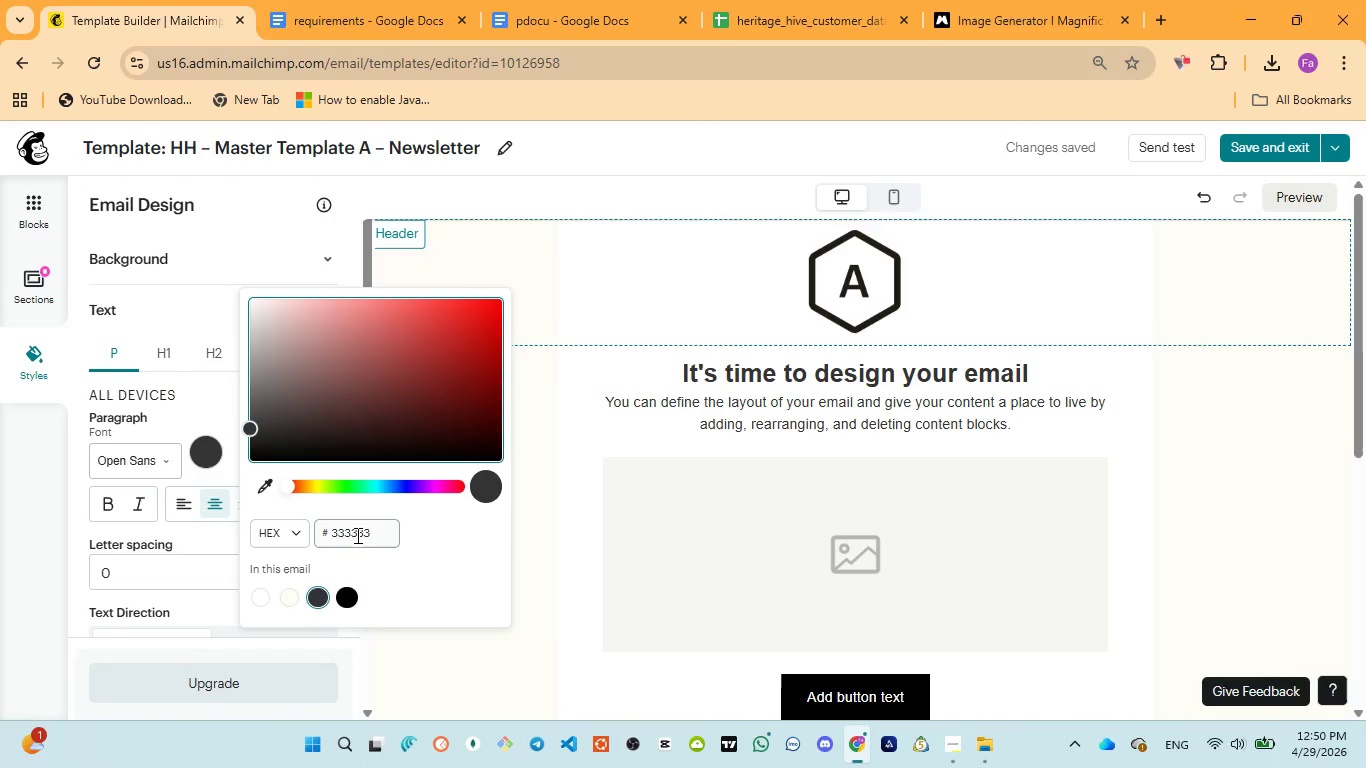 
double_click([356, 535])
 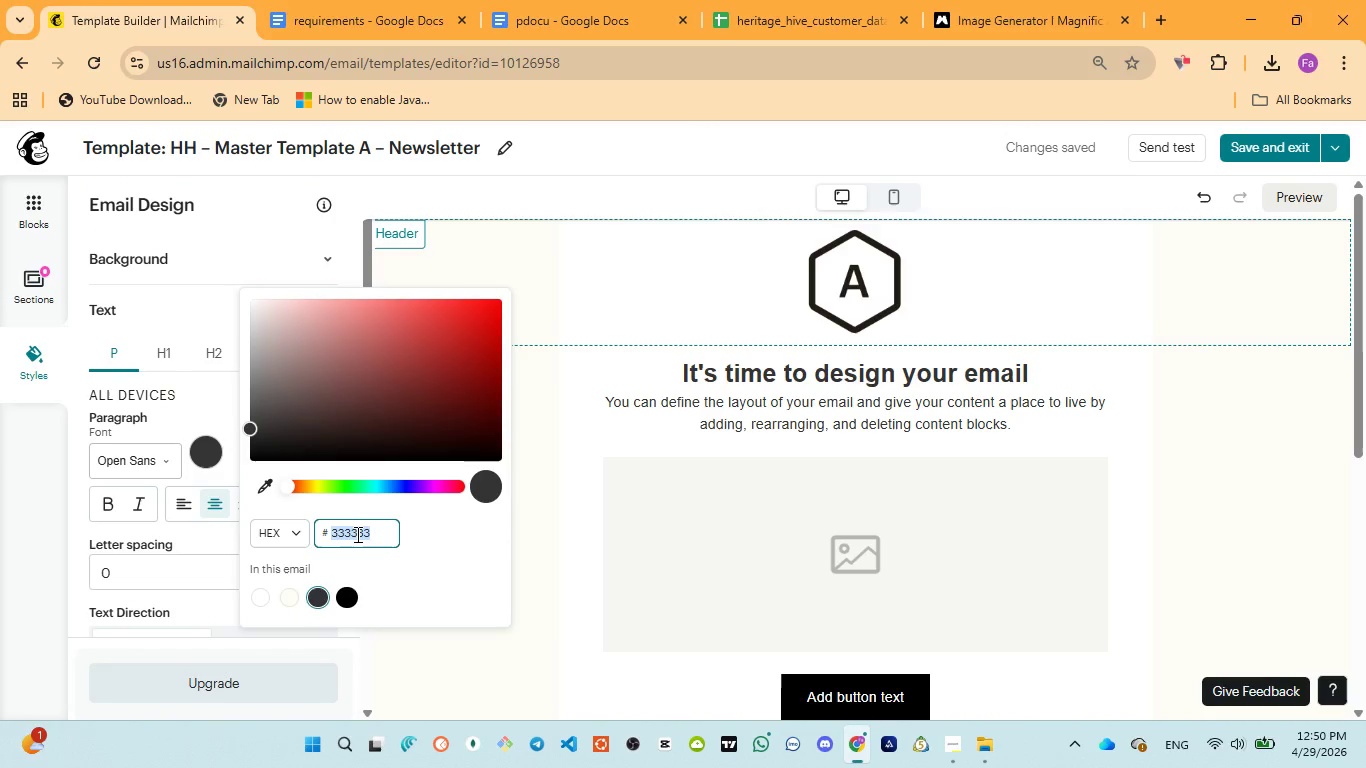 
key(Control+V)
 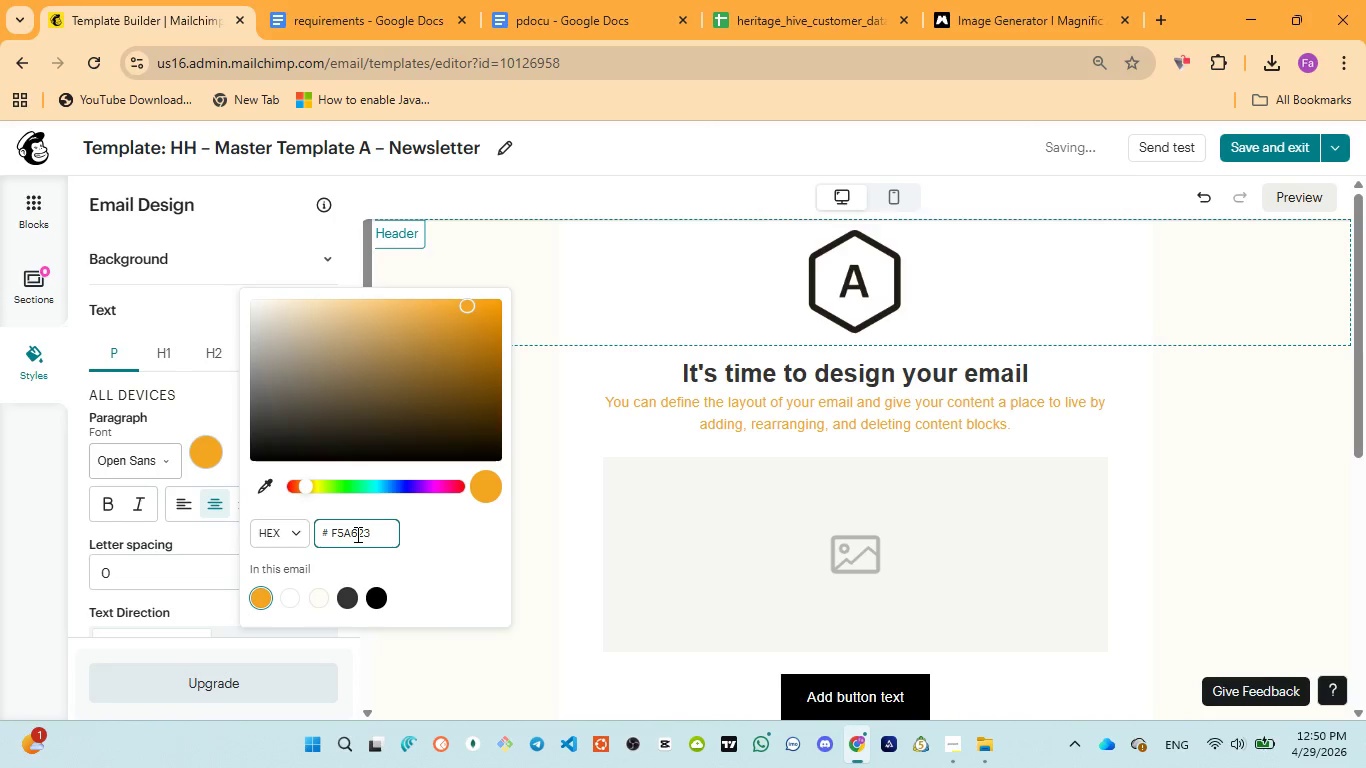 
wait(5.31)
 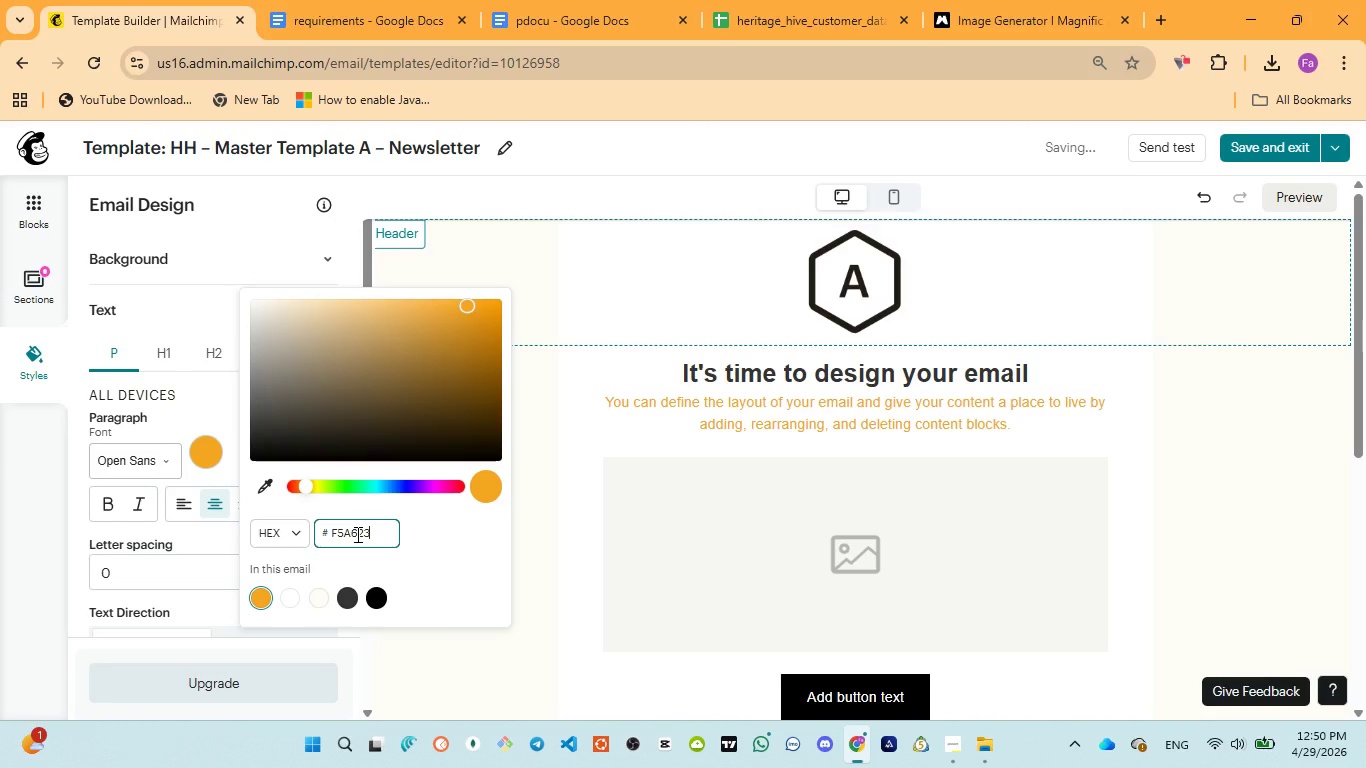 
key(Control+Z)
 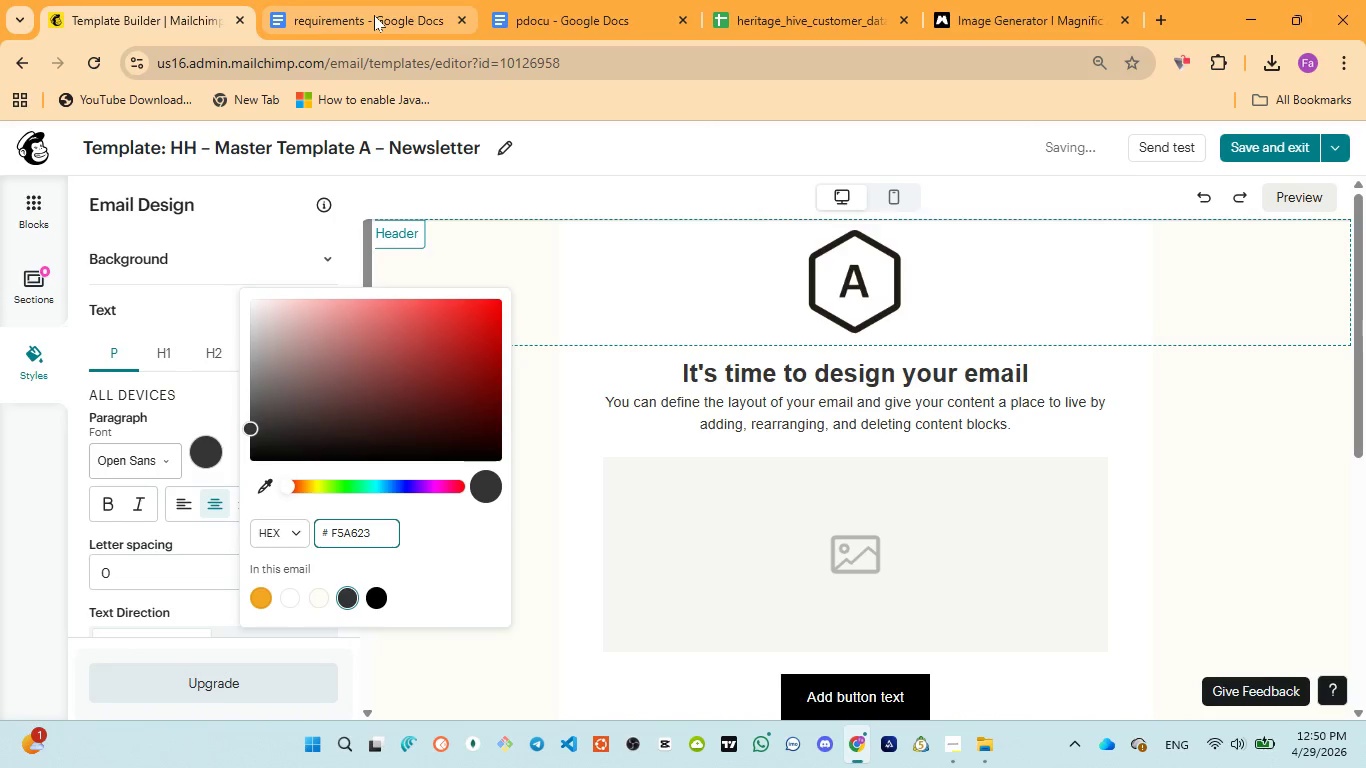 
left_click([568, 7])
 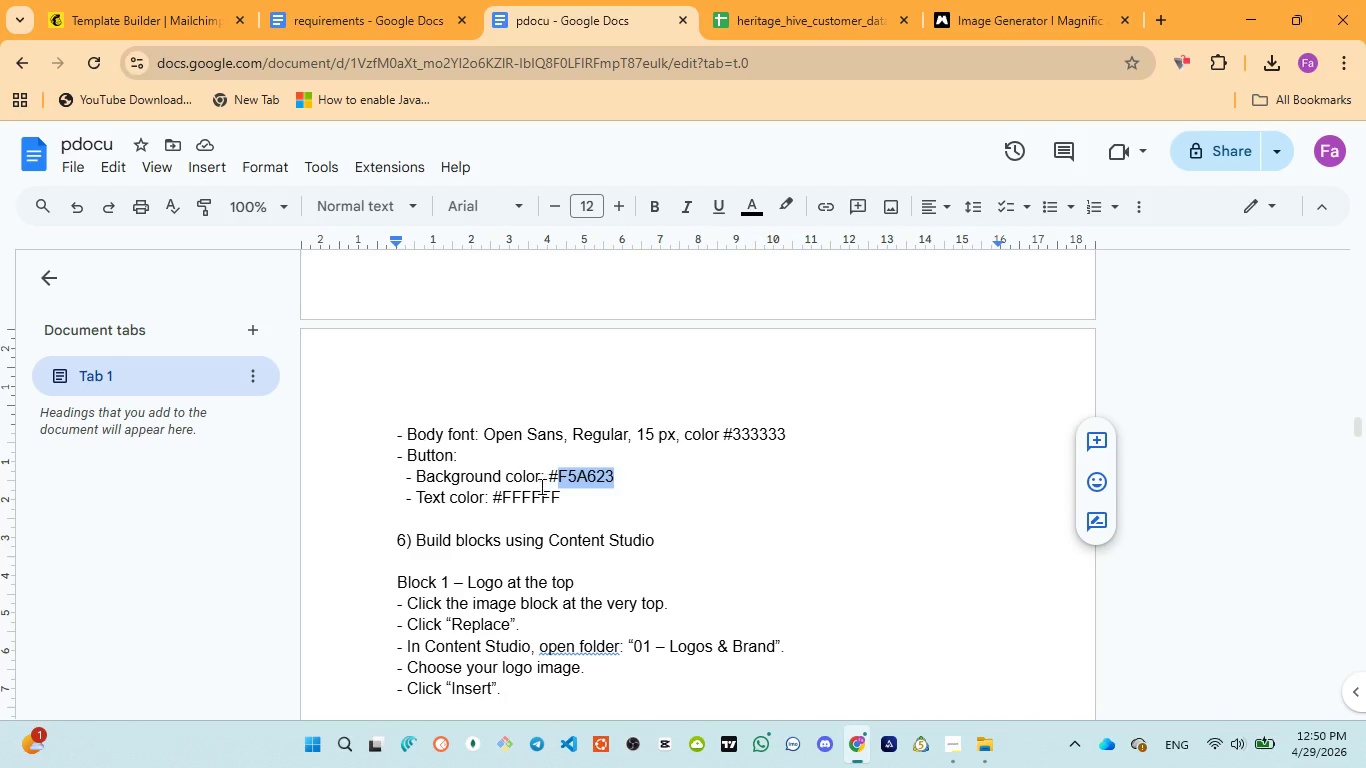 
double_click([526, 498])
 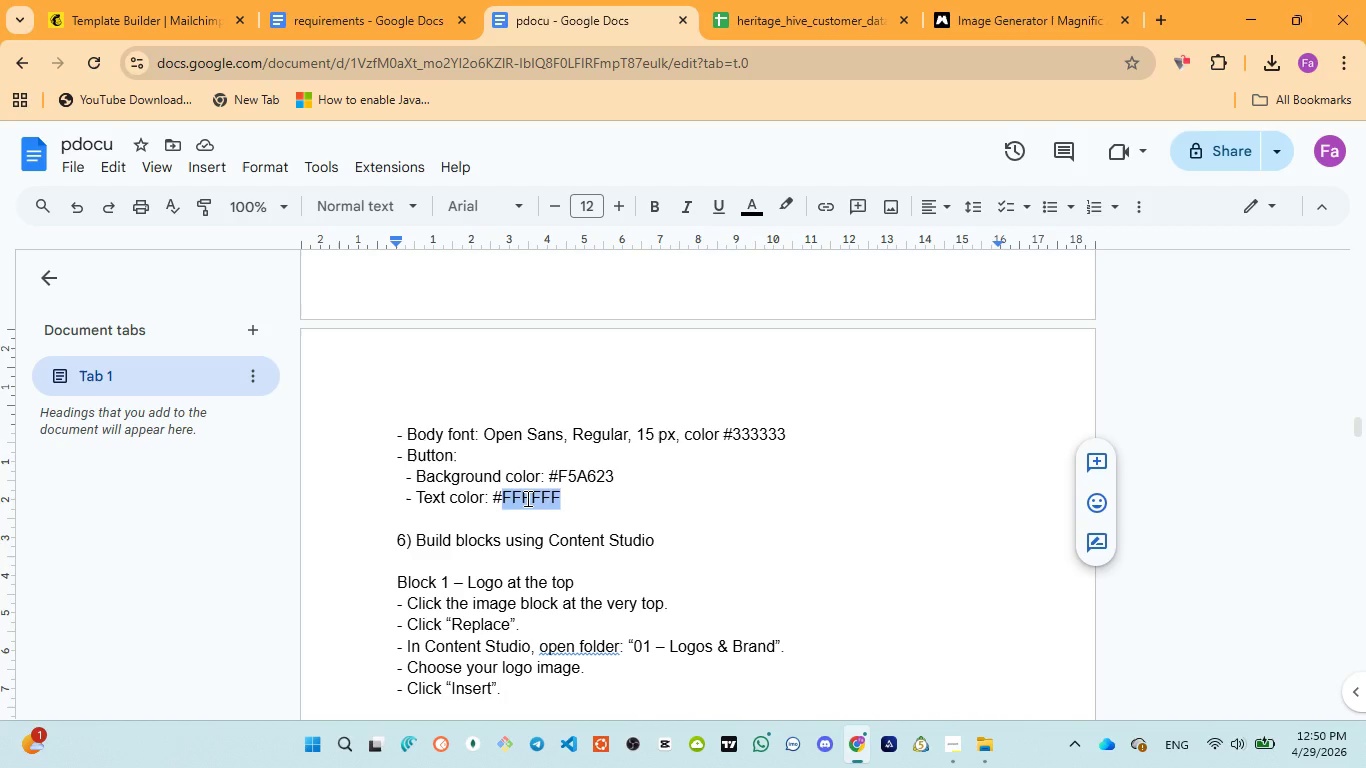 
key(Control+C)
 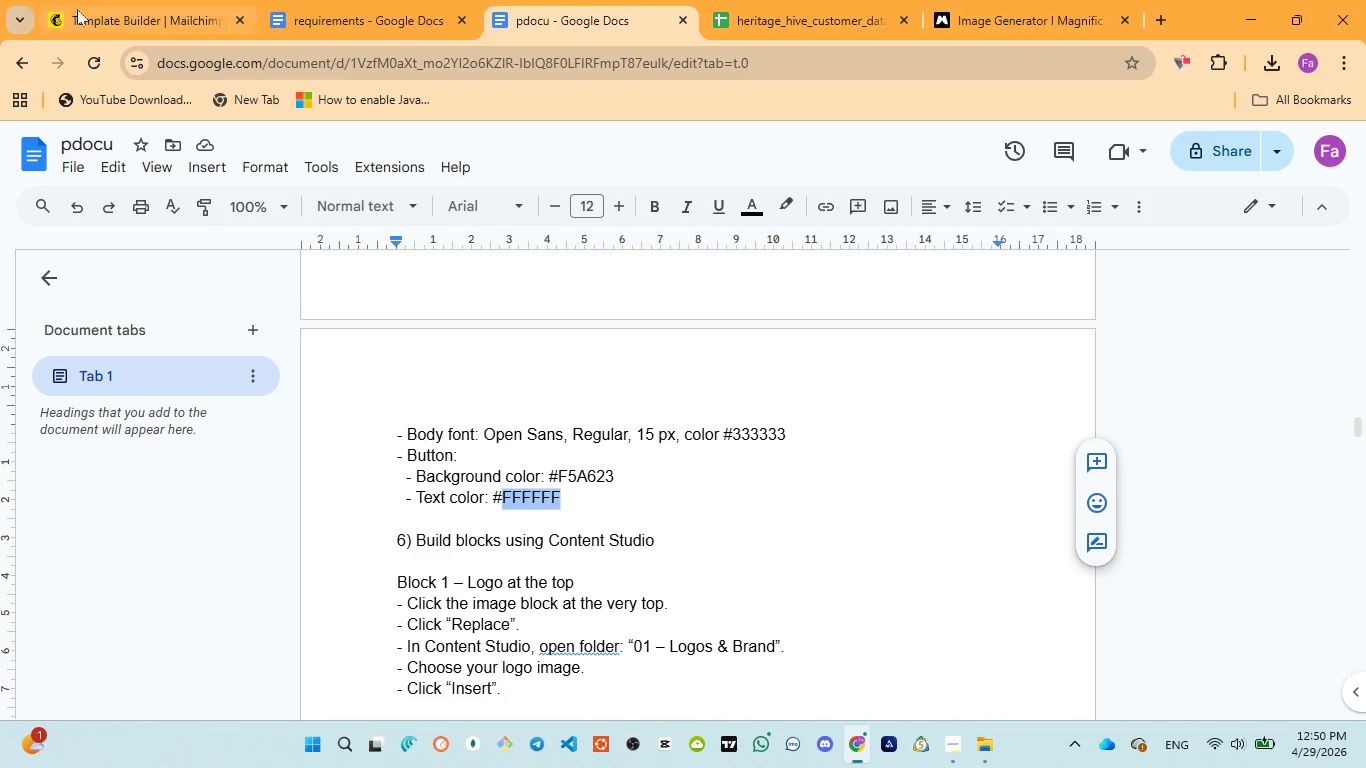 
left_click([86, 9])
 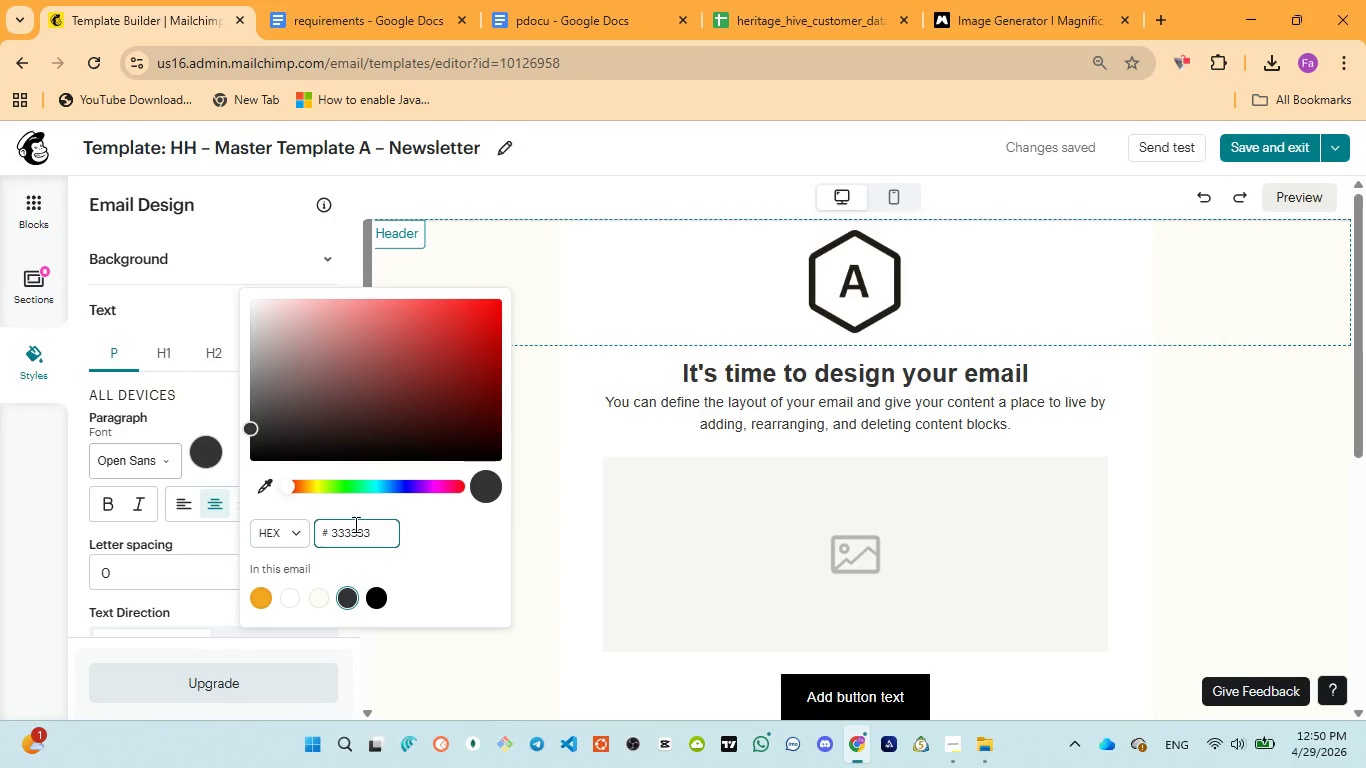 
double_click([353, 524])
 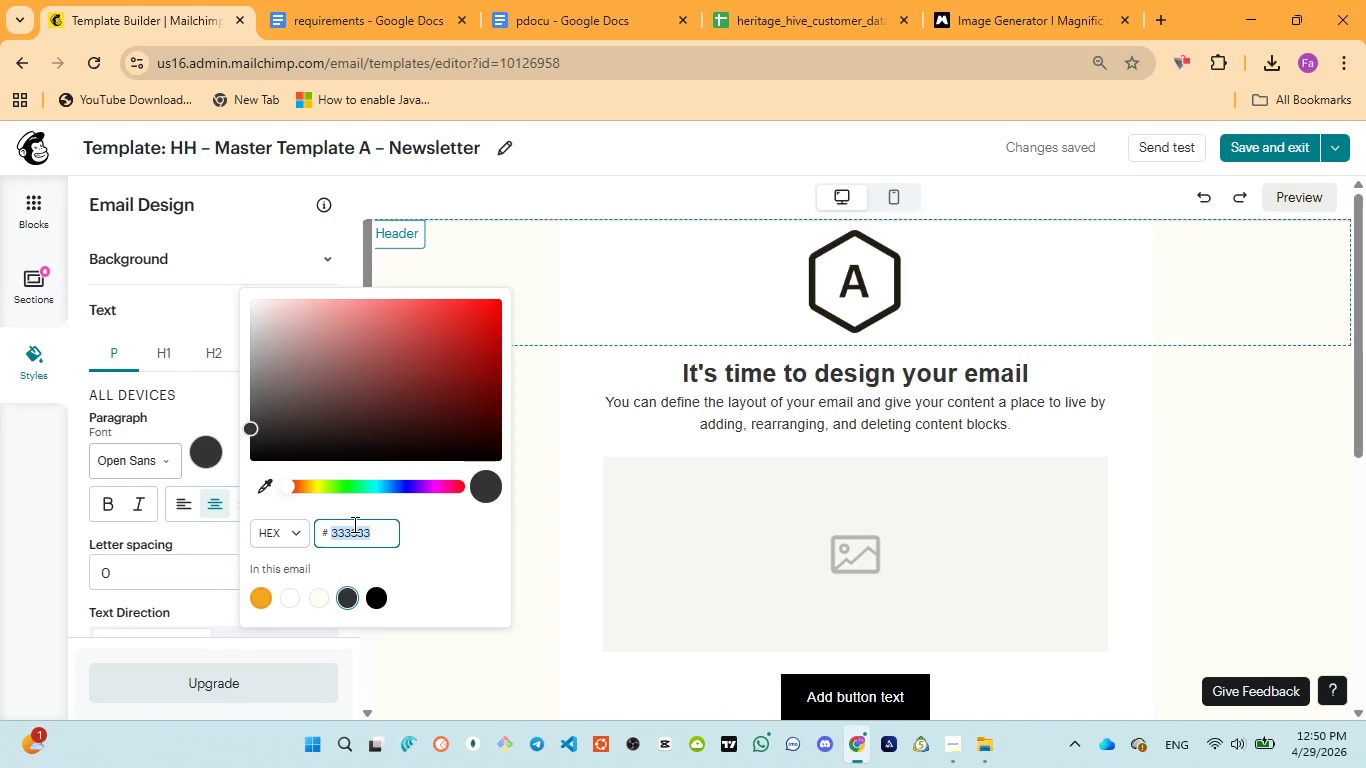 
key(Control+V)
 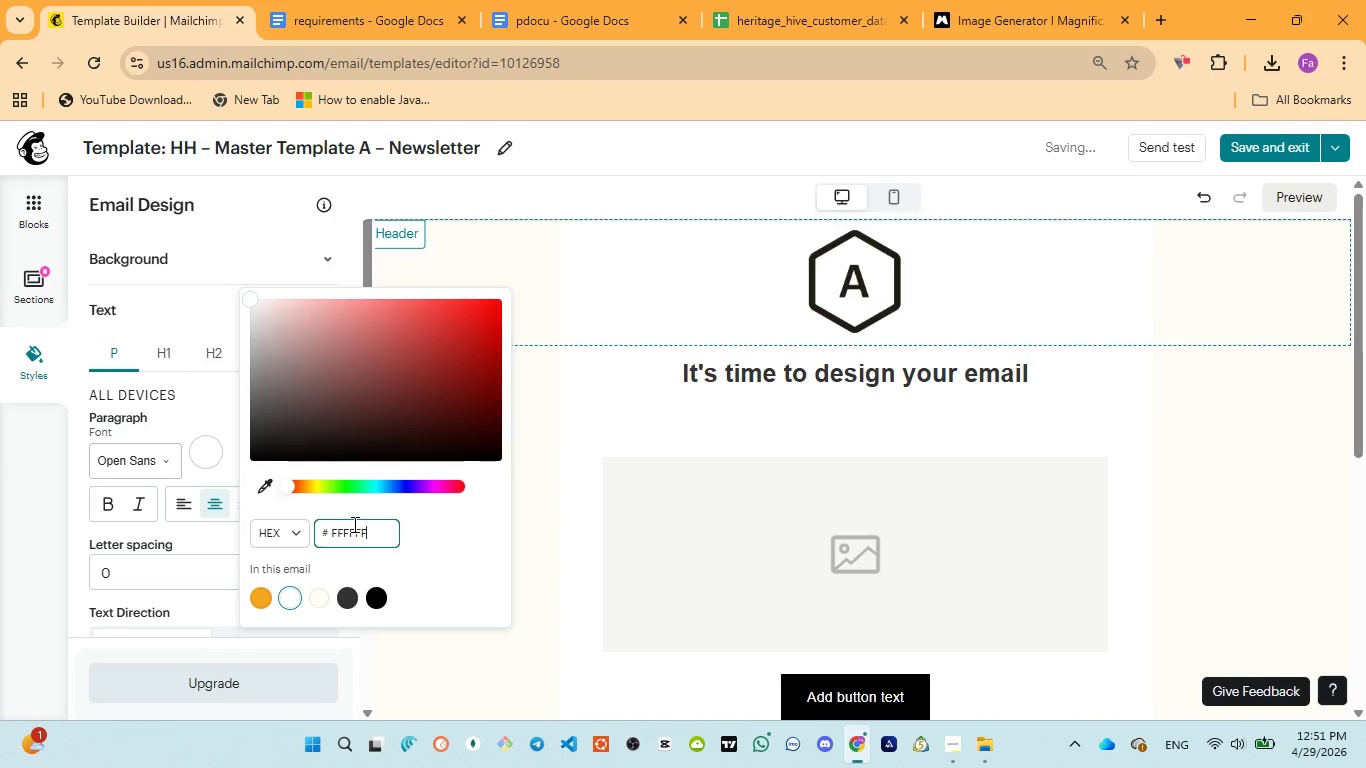 
key(Control+ControlLeft)
 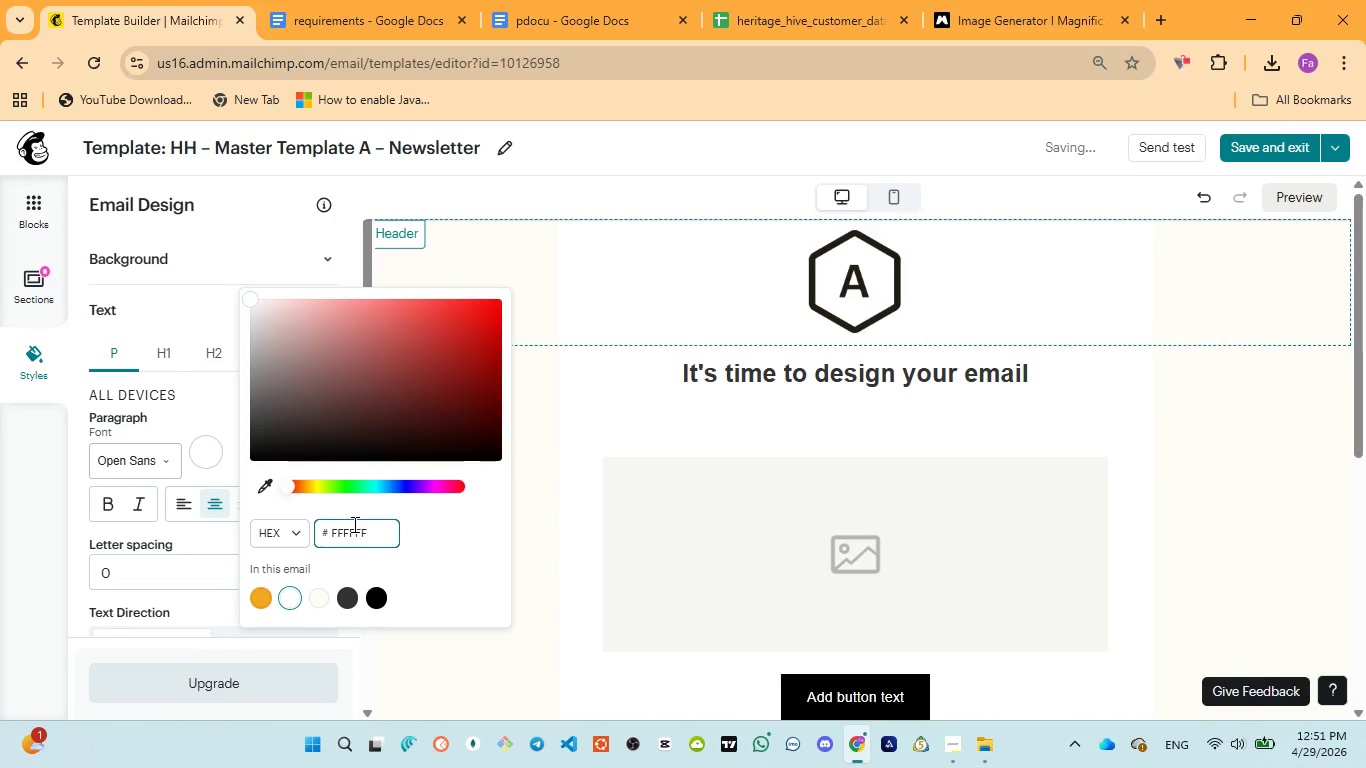 
key(Control+Z)
 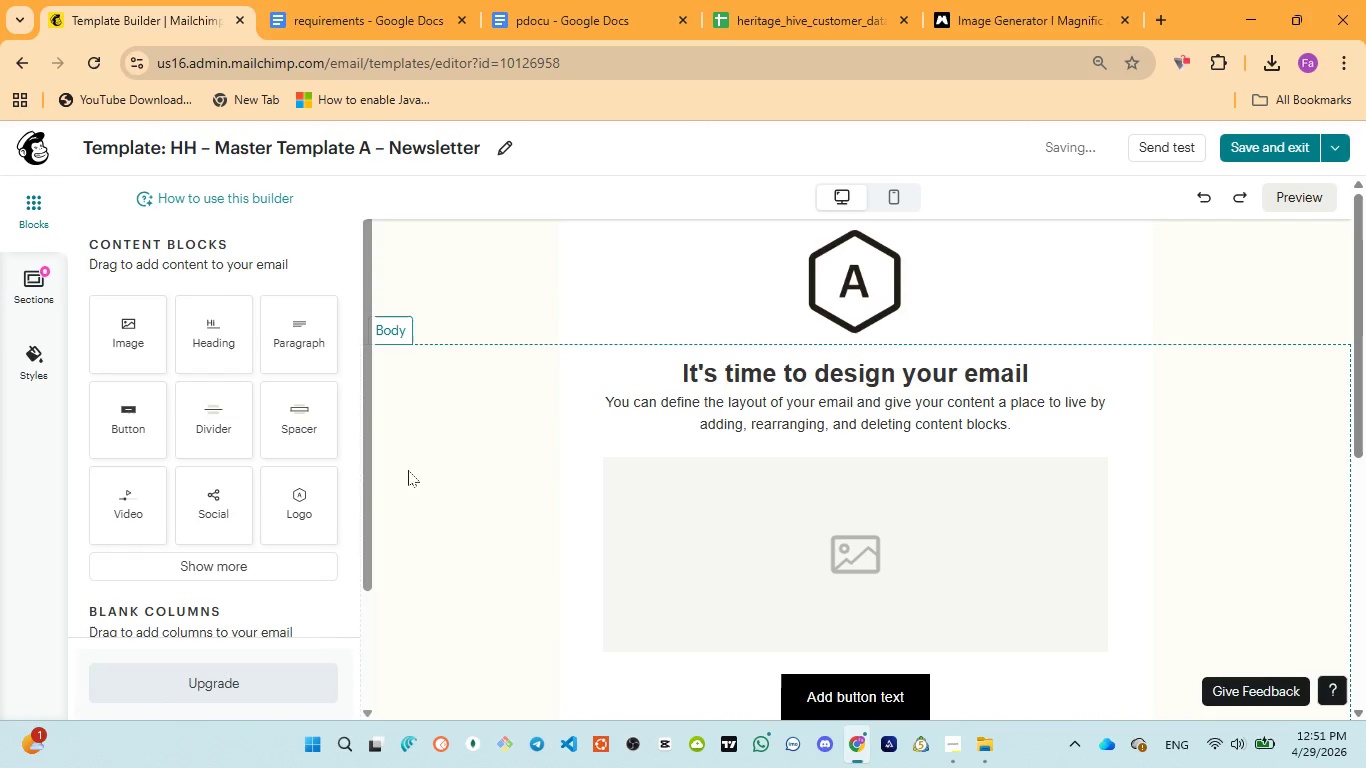 
wait(5.7)
 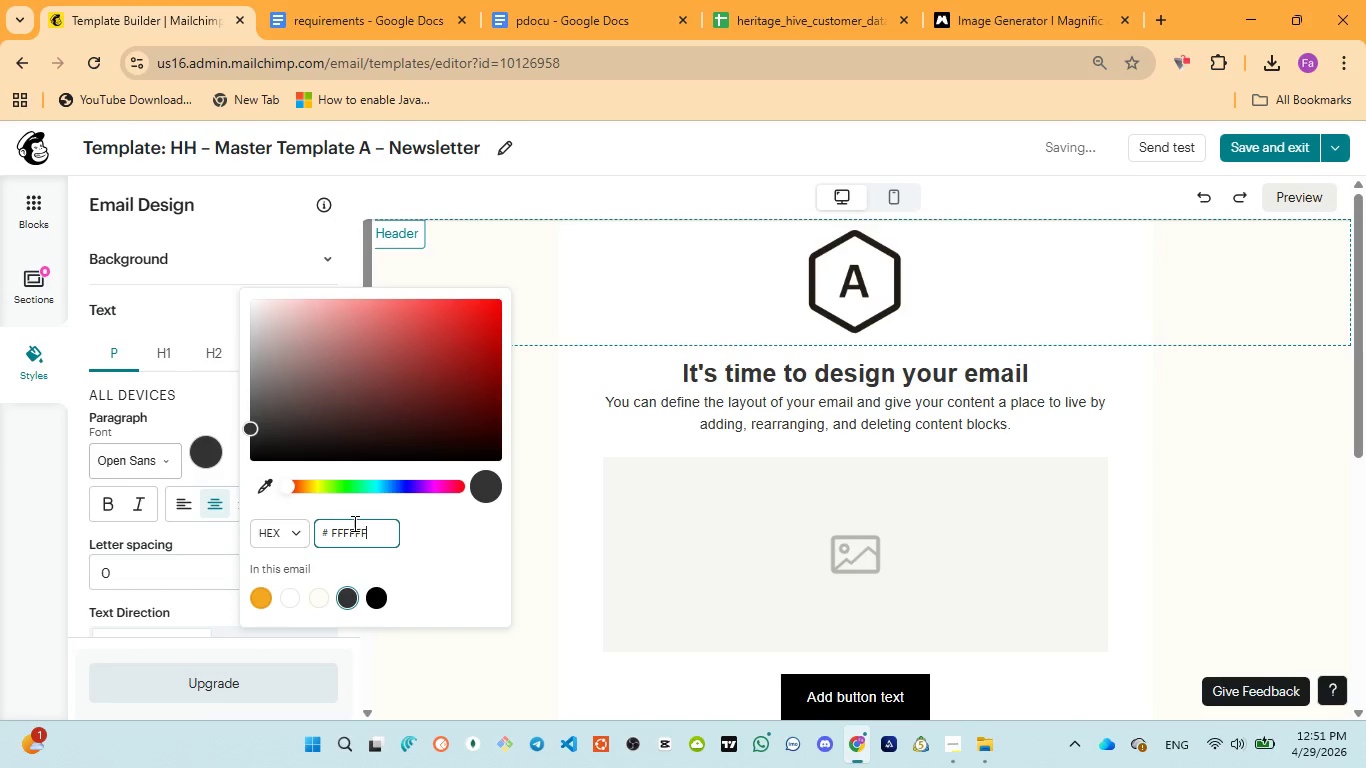 
scroll: coordinate [597, 346], scroll_direction: up, amount: 5.0
 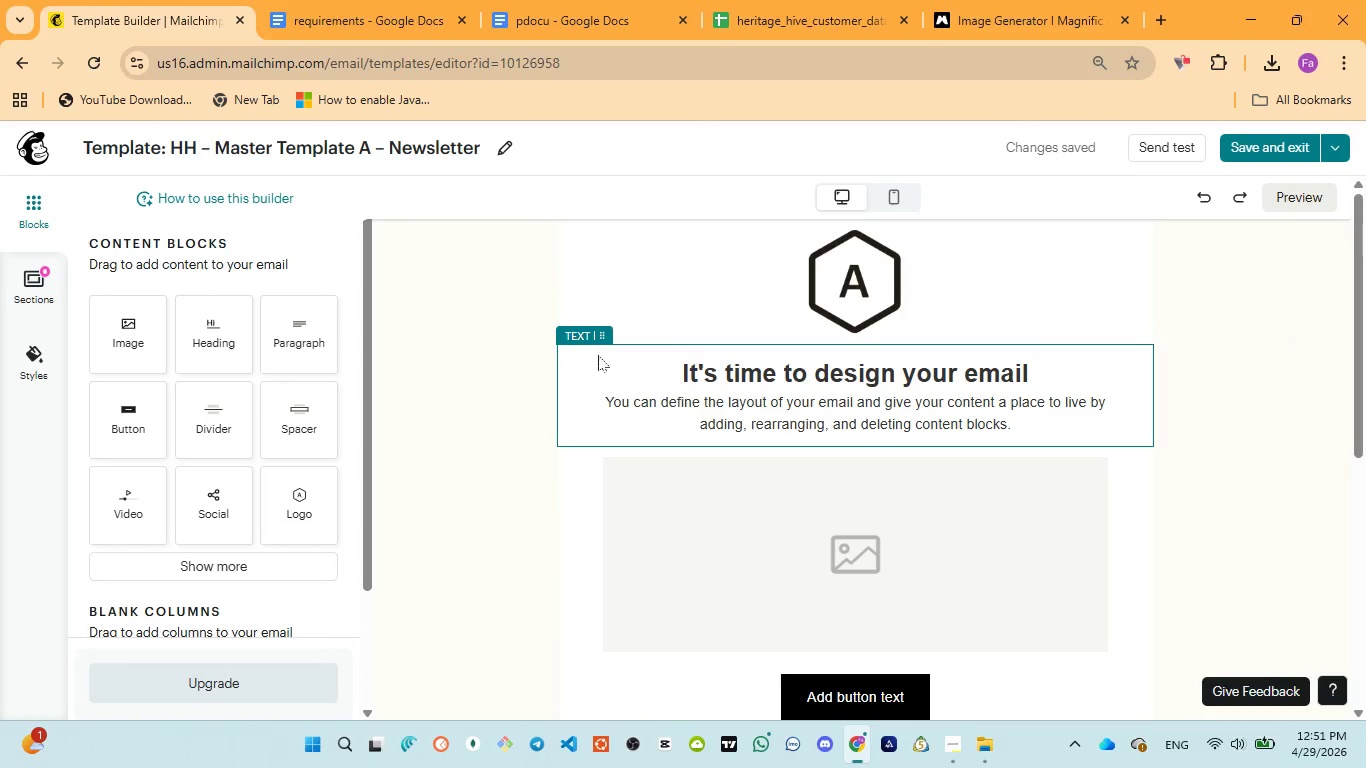 
scroll: coordinate [579, 428], scroll_direction: down, amount: 7.0
 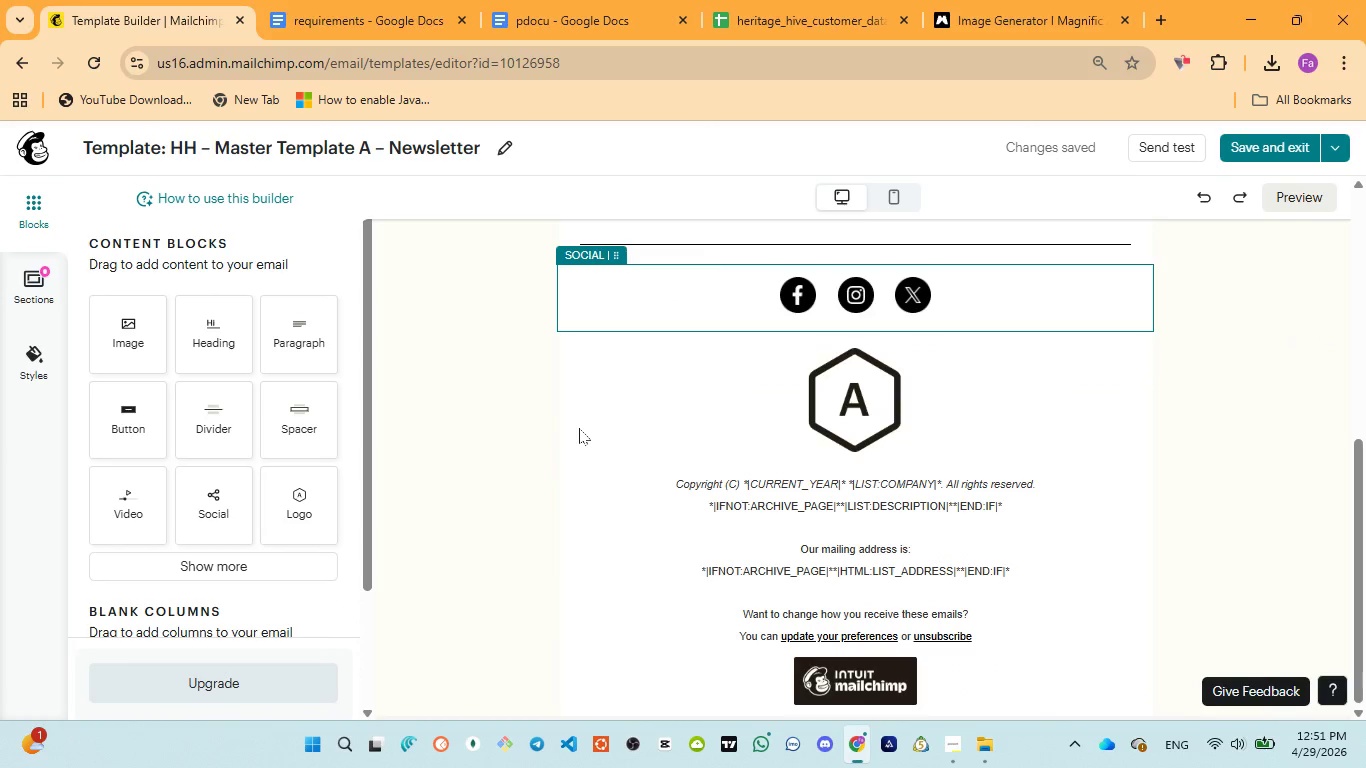 
scroll: coordinate [579, 428], scroll_direction: up, amount: 4.0
 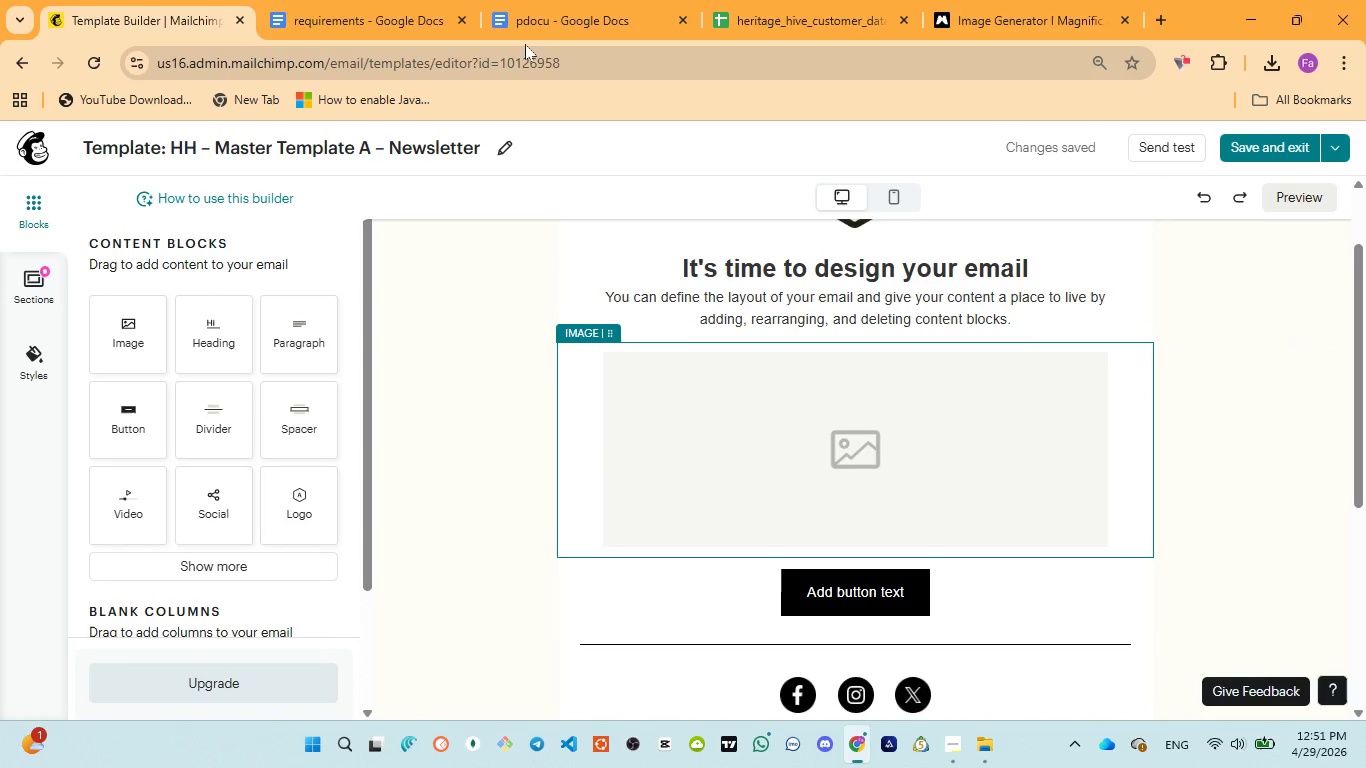 
left_click([520, 7])
 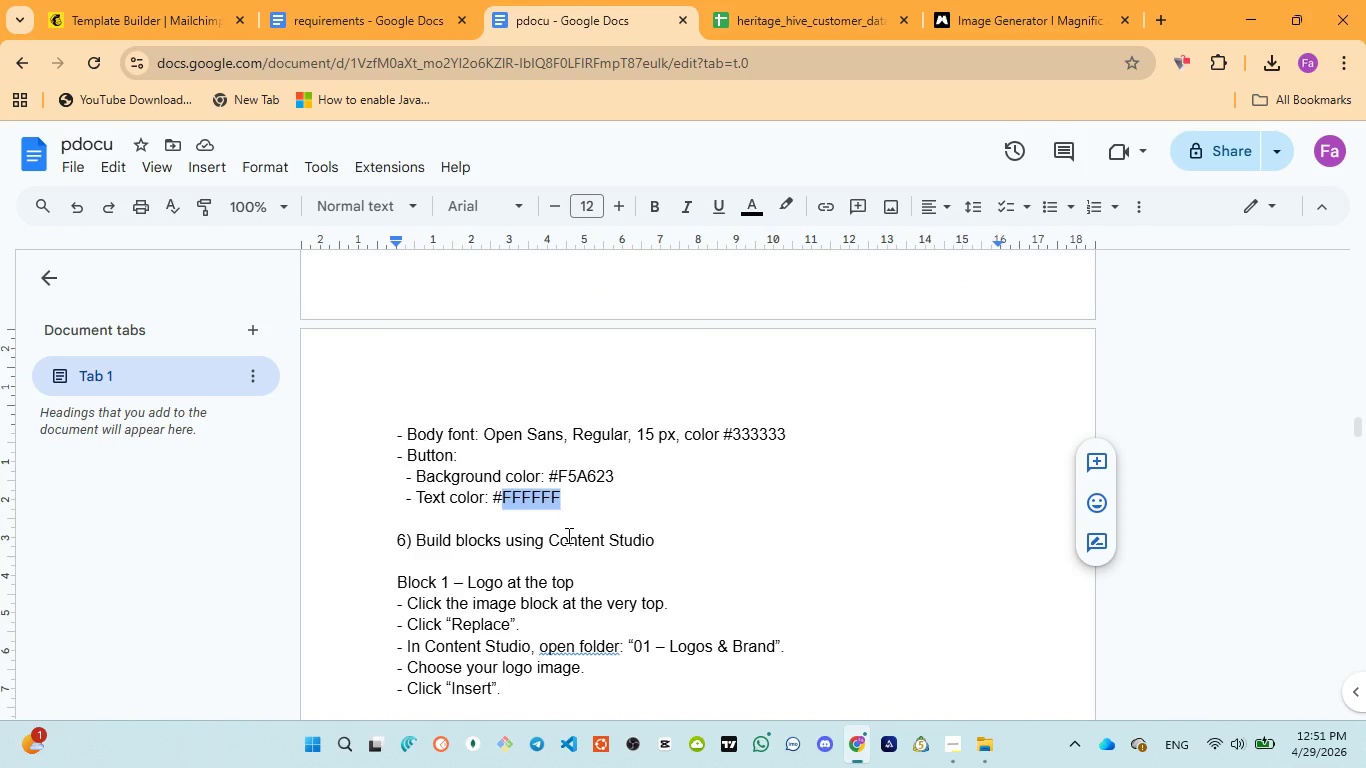 
scroll: coordinate [568, 539], scroll_direction: down, amount: 3.0
 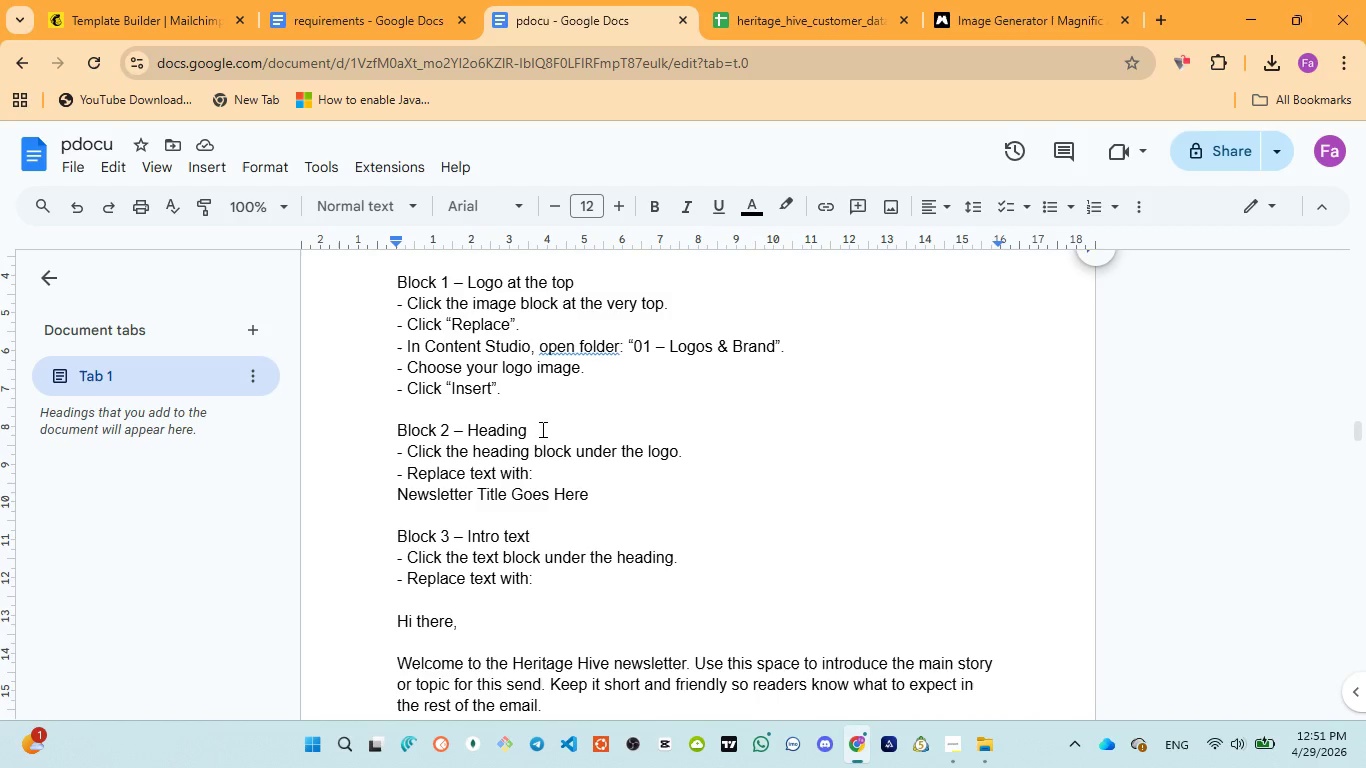 
wait(11.79)
 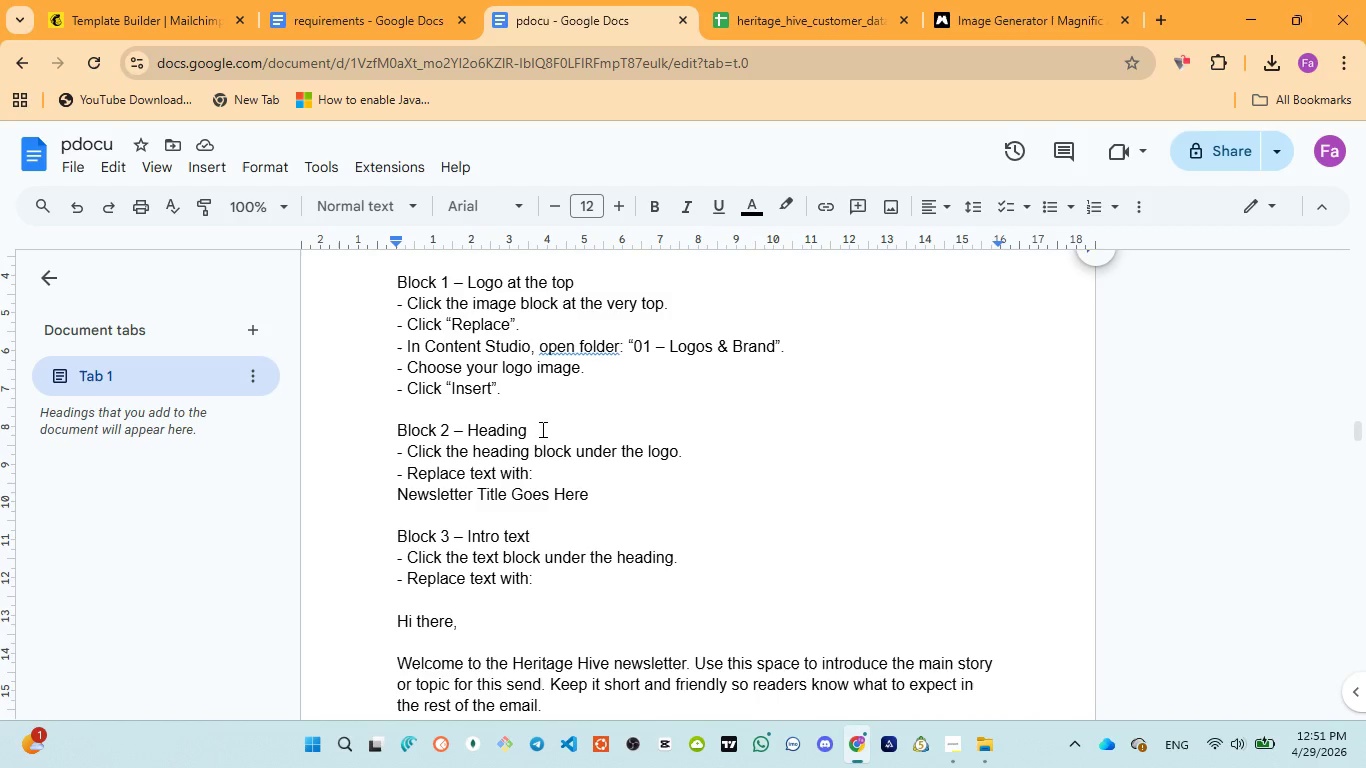 
left_click([108, 20])
 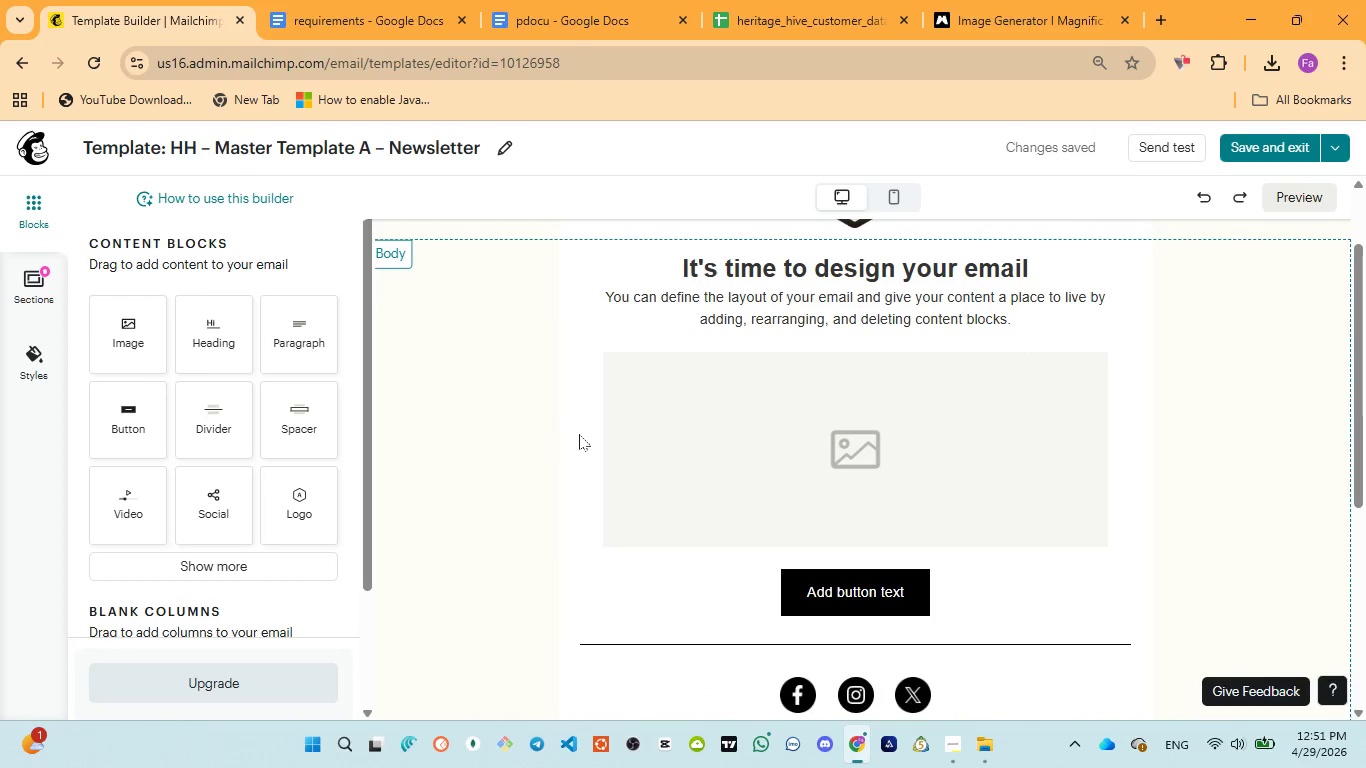 
scroll: coordinate [583, 430], scroll_direction: up, amount: 3.0
 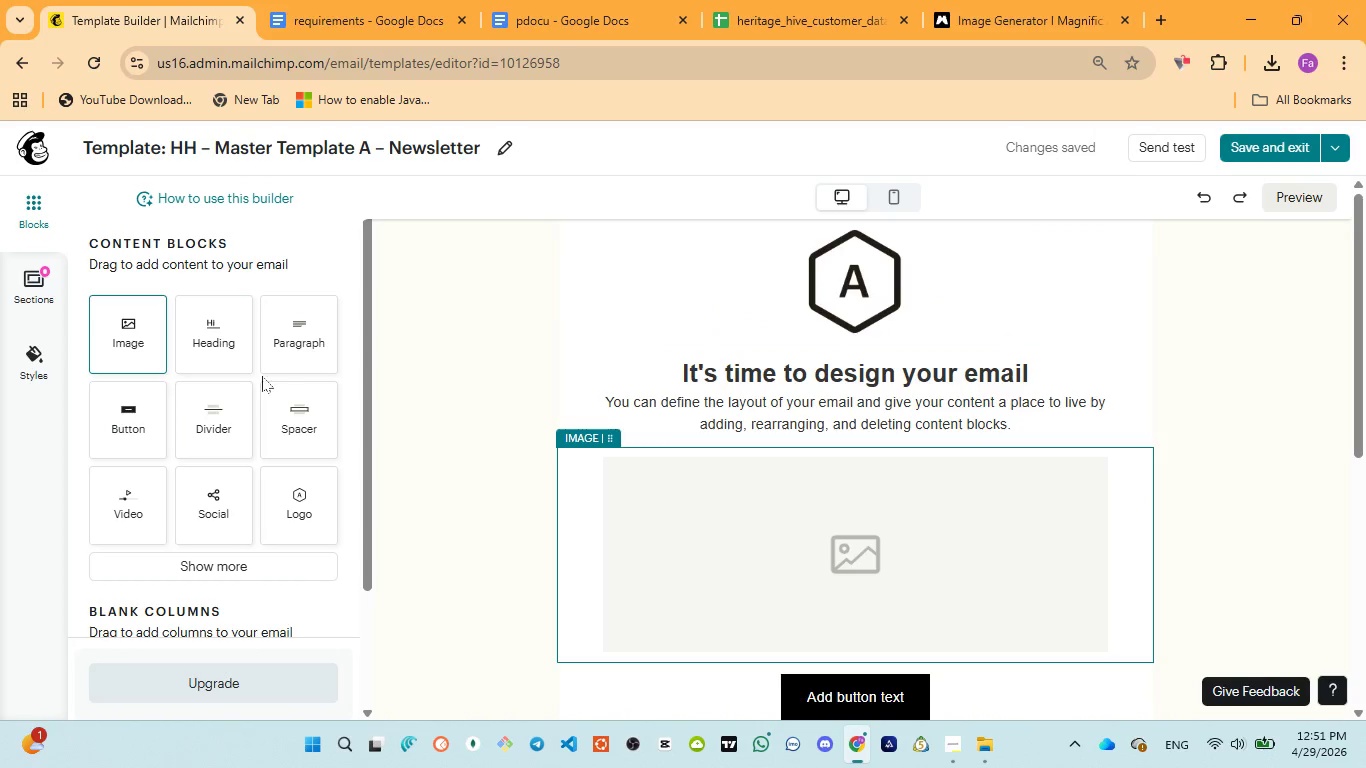 
left_click_drag(start_coordinate=[306, 519], to_coordinate=[266, 542])
 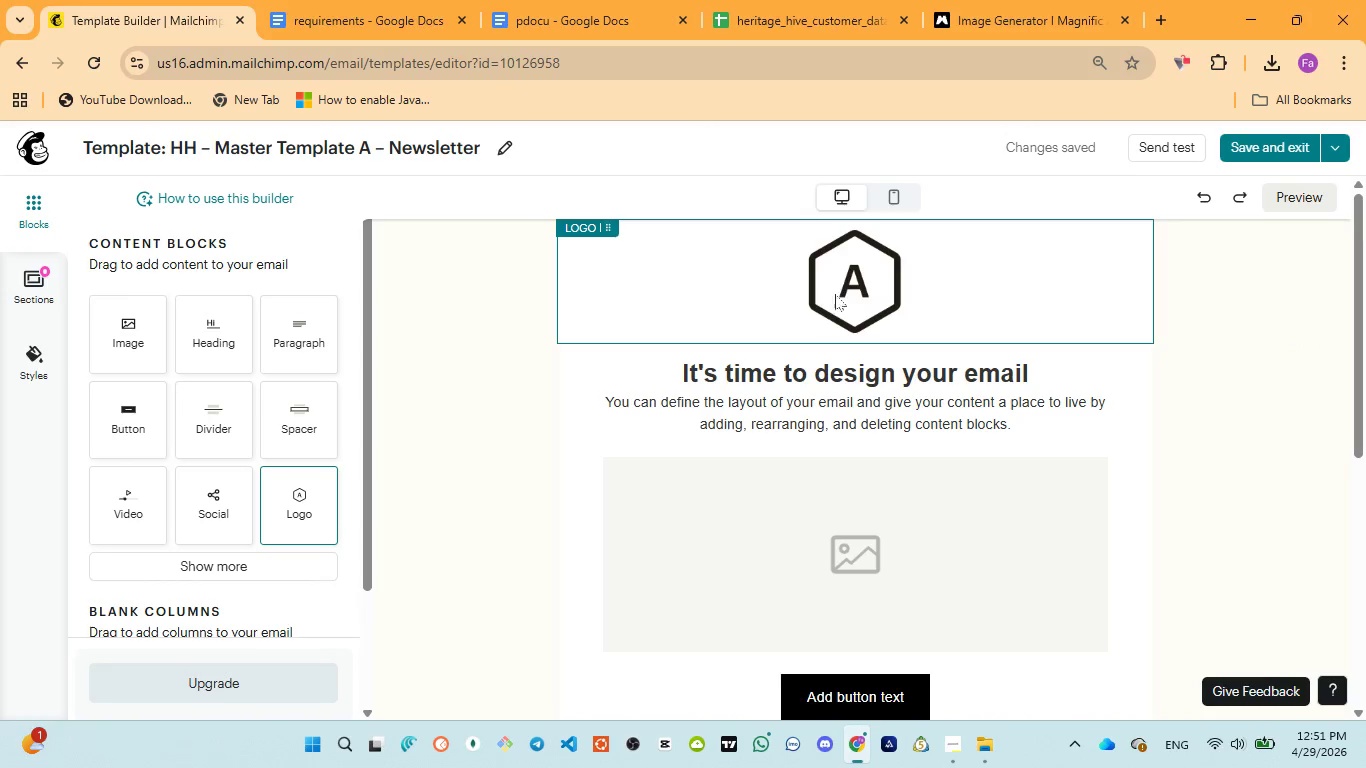 
left_click([845, 286])
 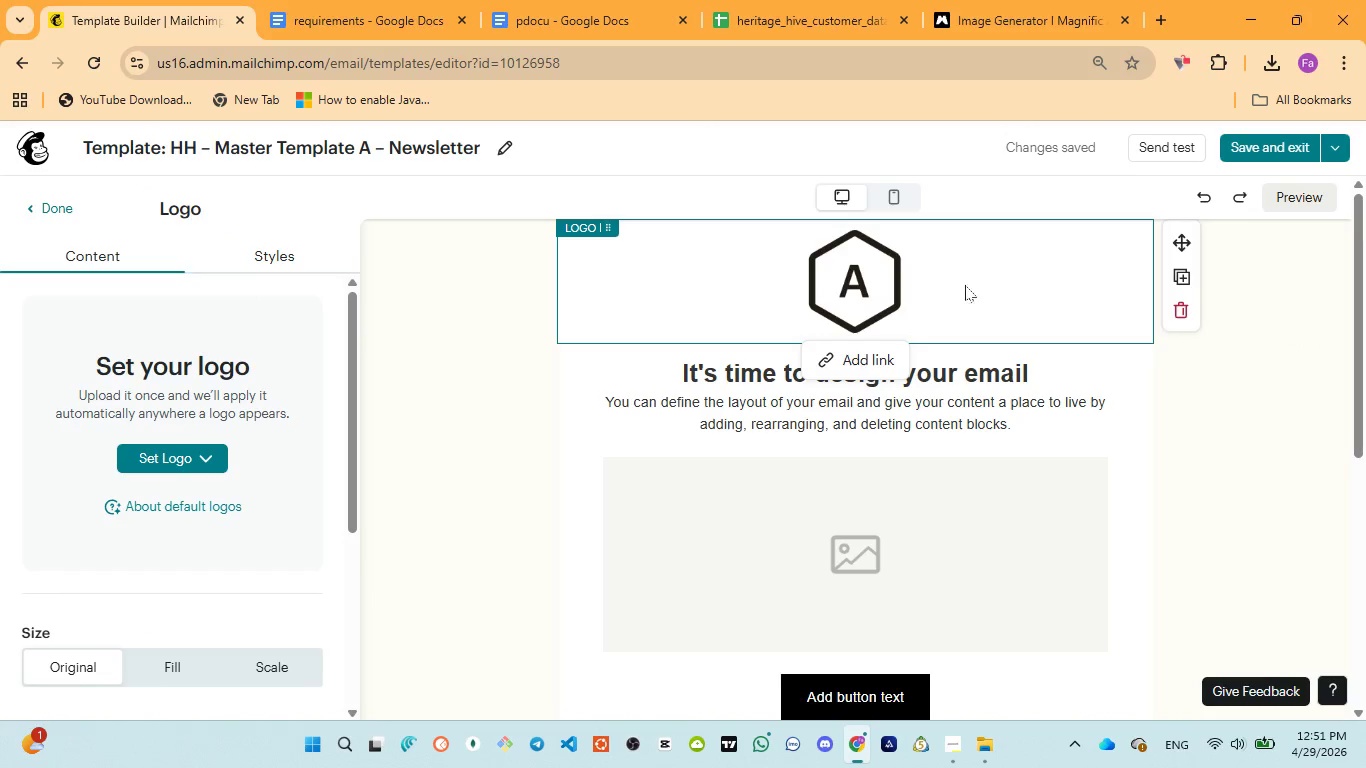 
double_click([898, 289])
 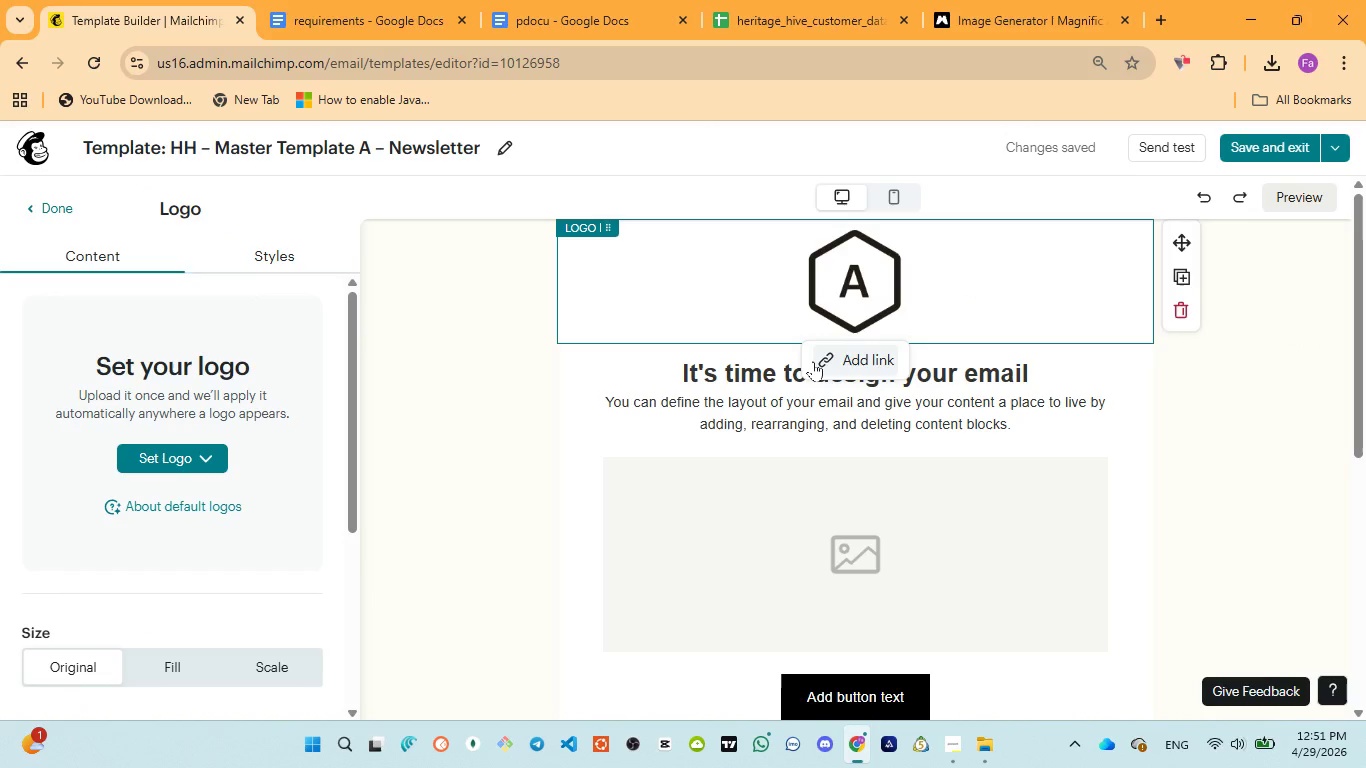 
left_click([820, 359])
 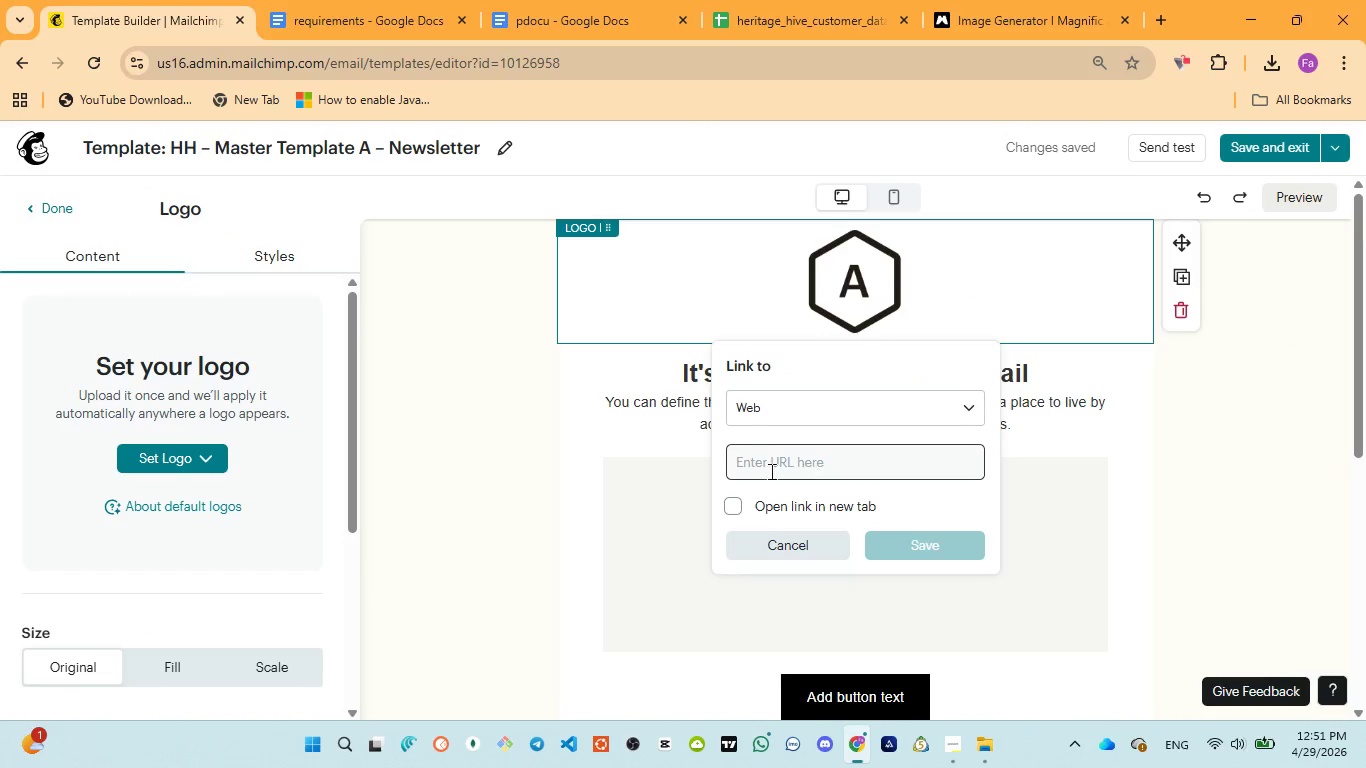 
left_click([739, 398])
 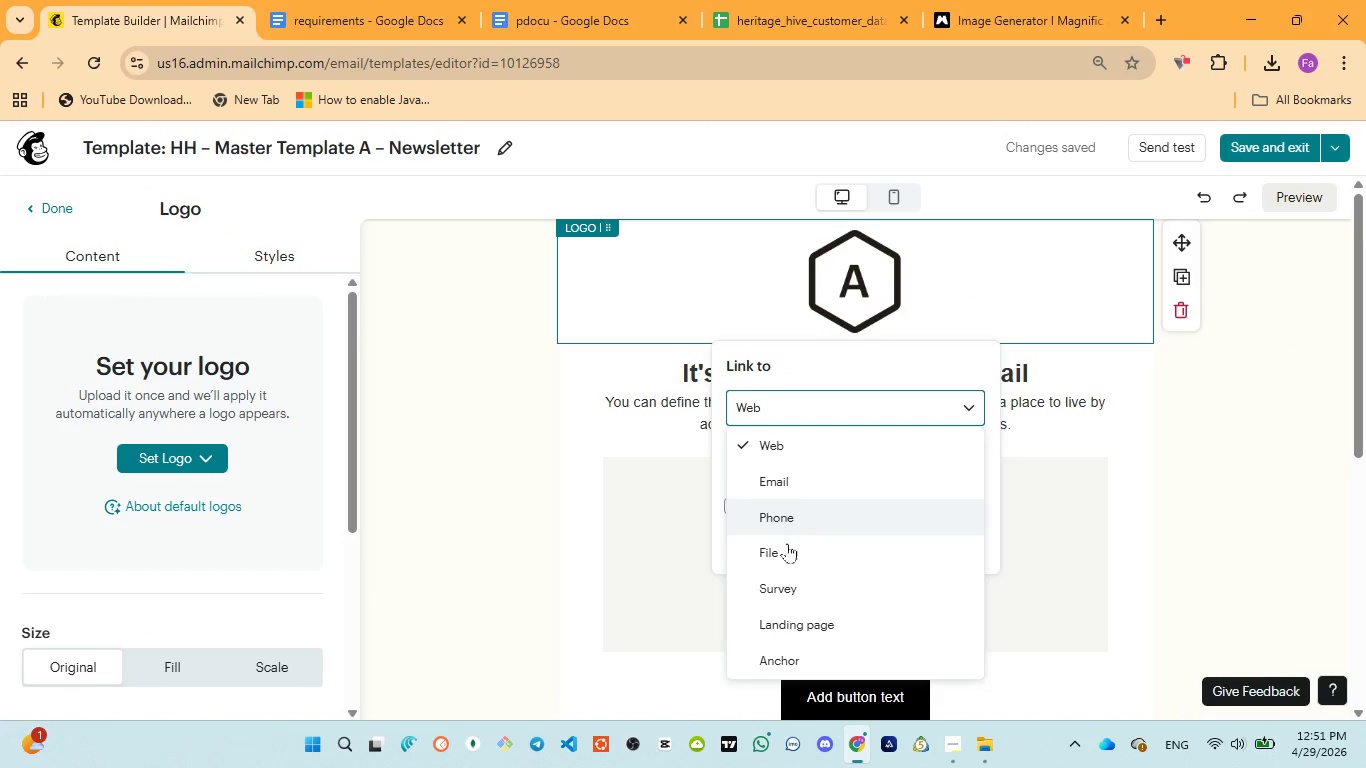 
left_click([787, 552])
 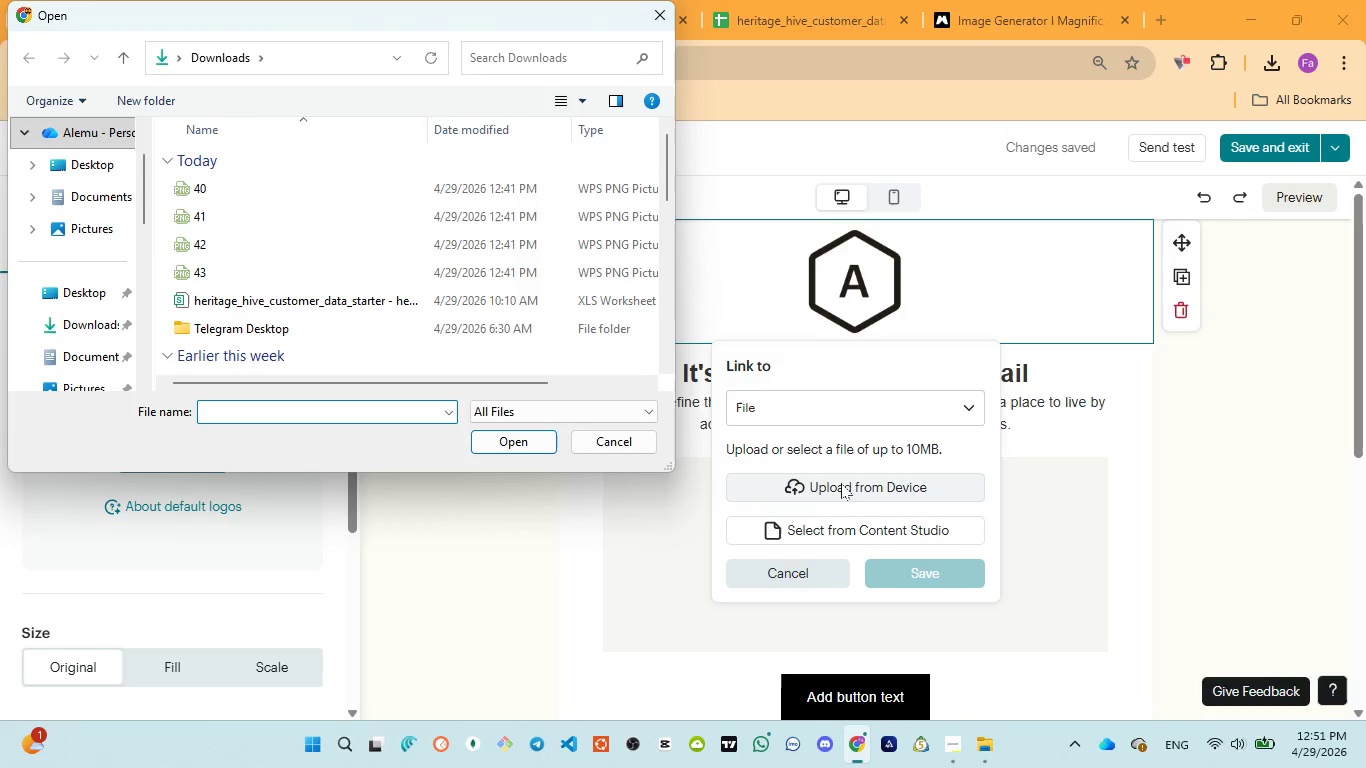 
left_click([833, 522])
 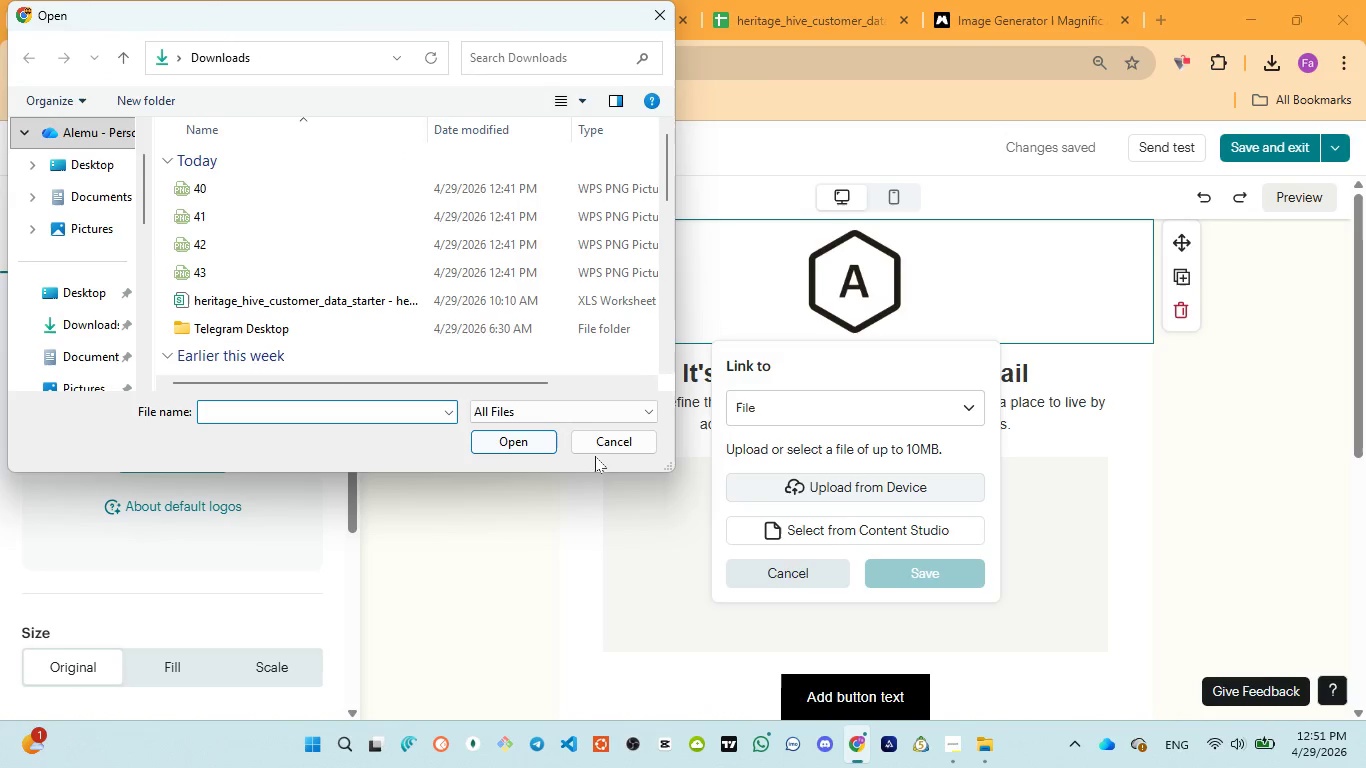 
left_click([598, 436])
 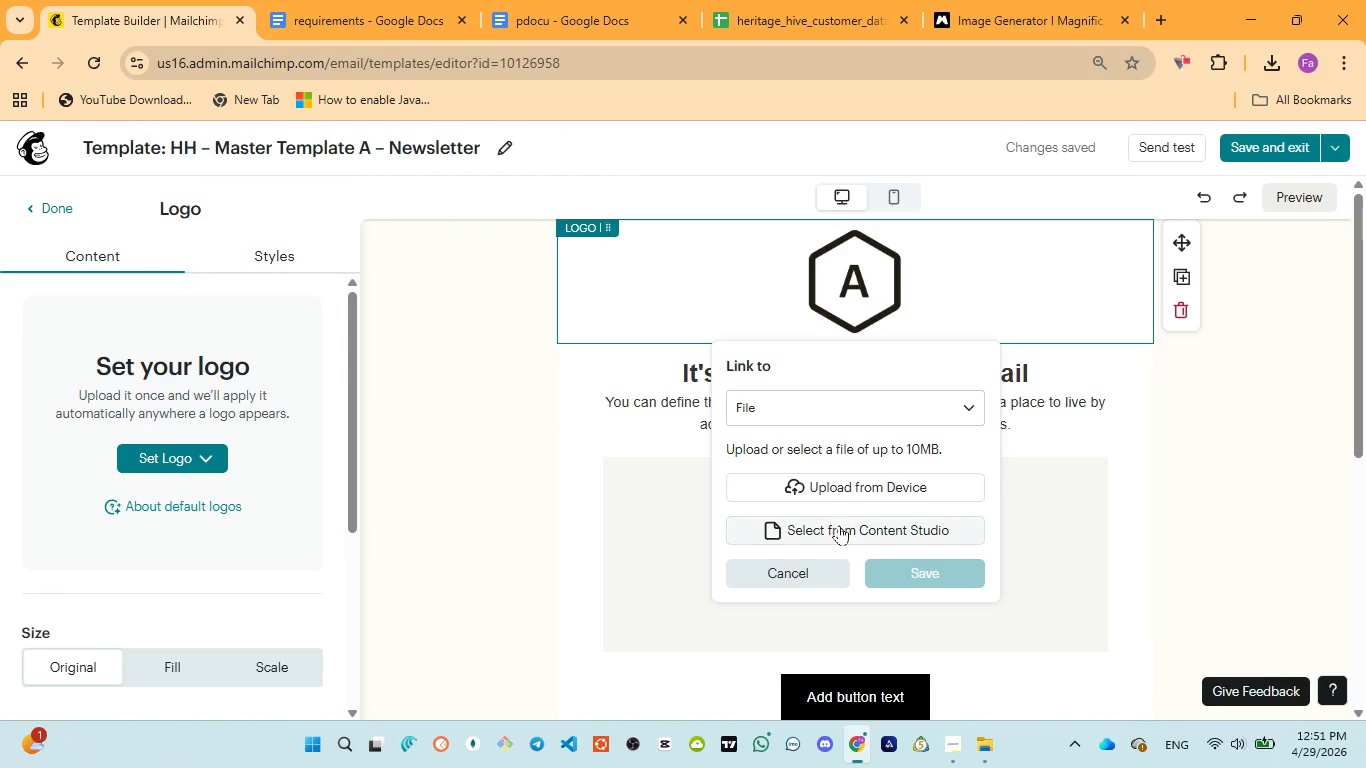 
left_click([841, 526])
 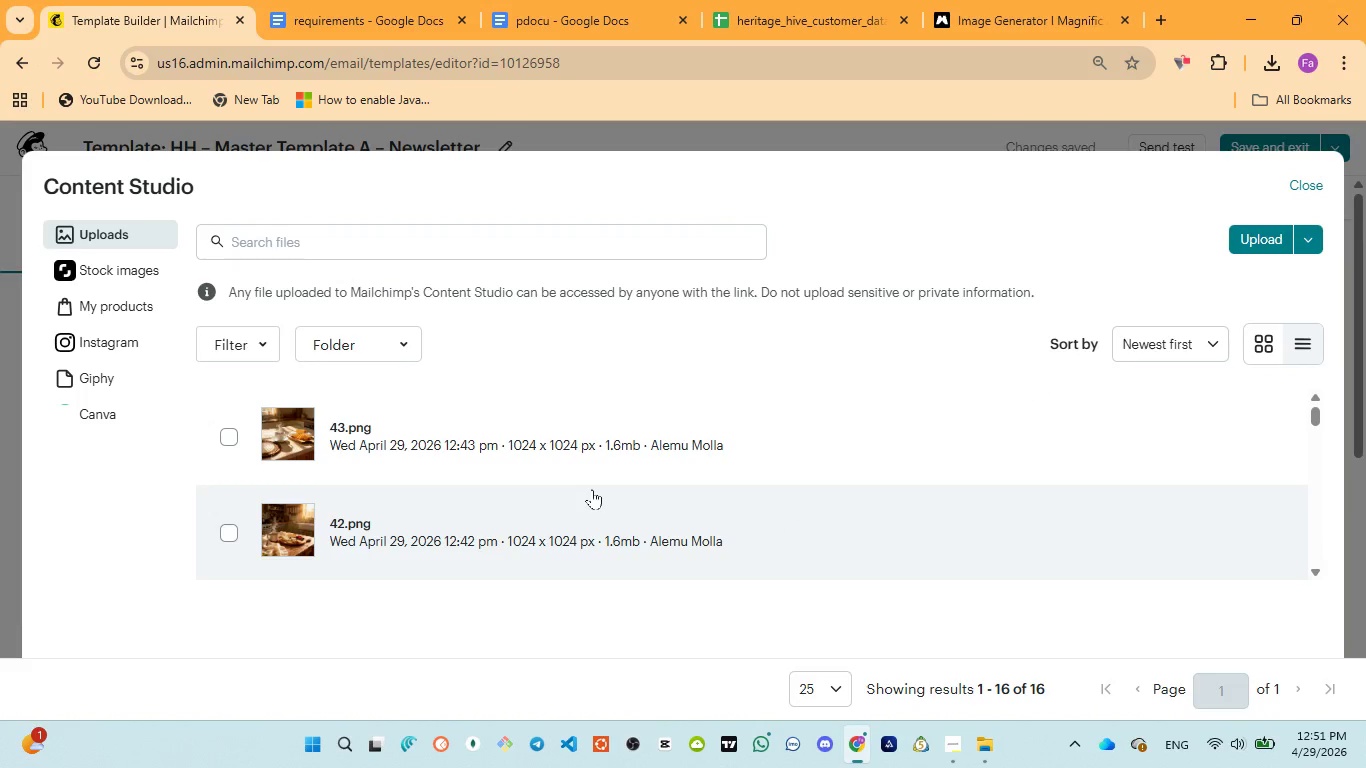 
scroll: coordinate [428, 460], scroll_direction: down, amount: 2.0
 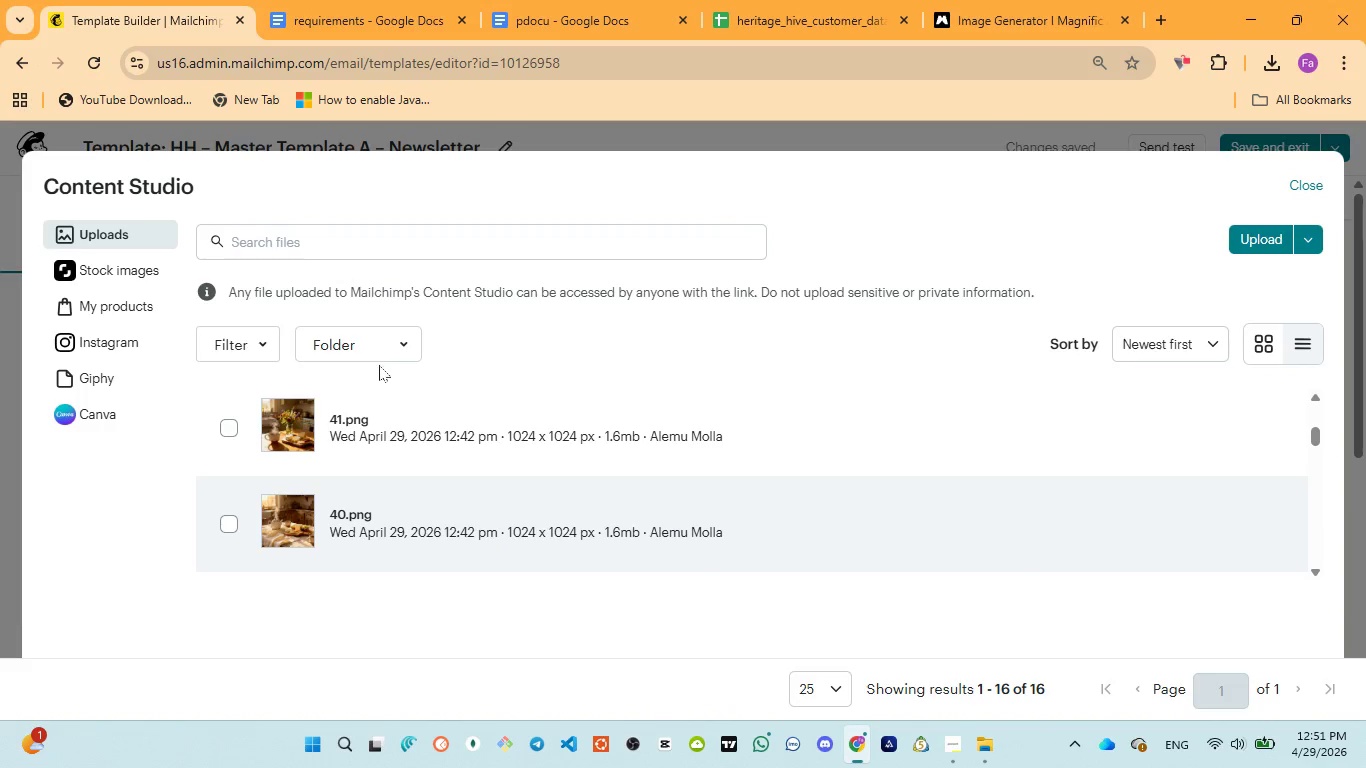 
left_click([378, 348])
 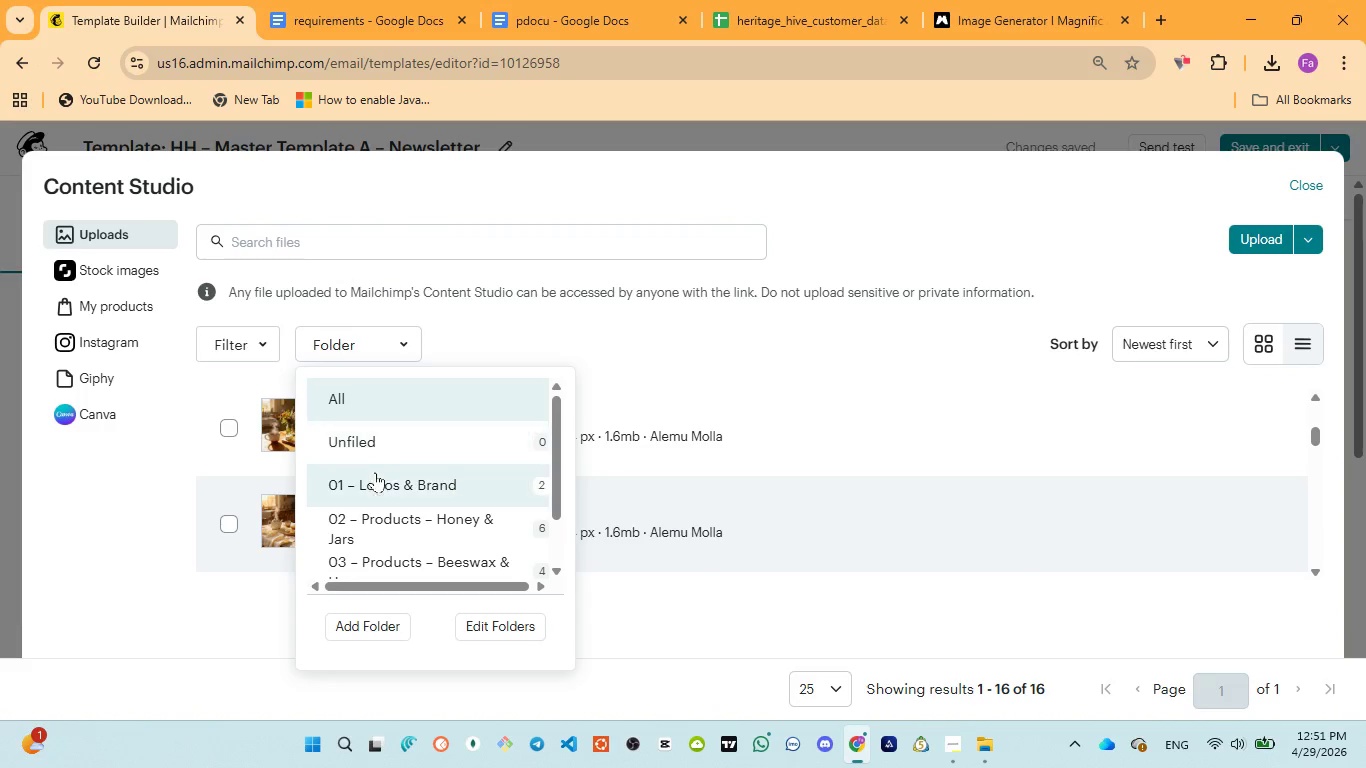 
left_click([375, 477])
 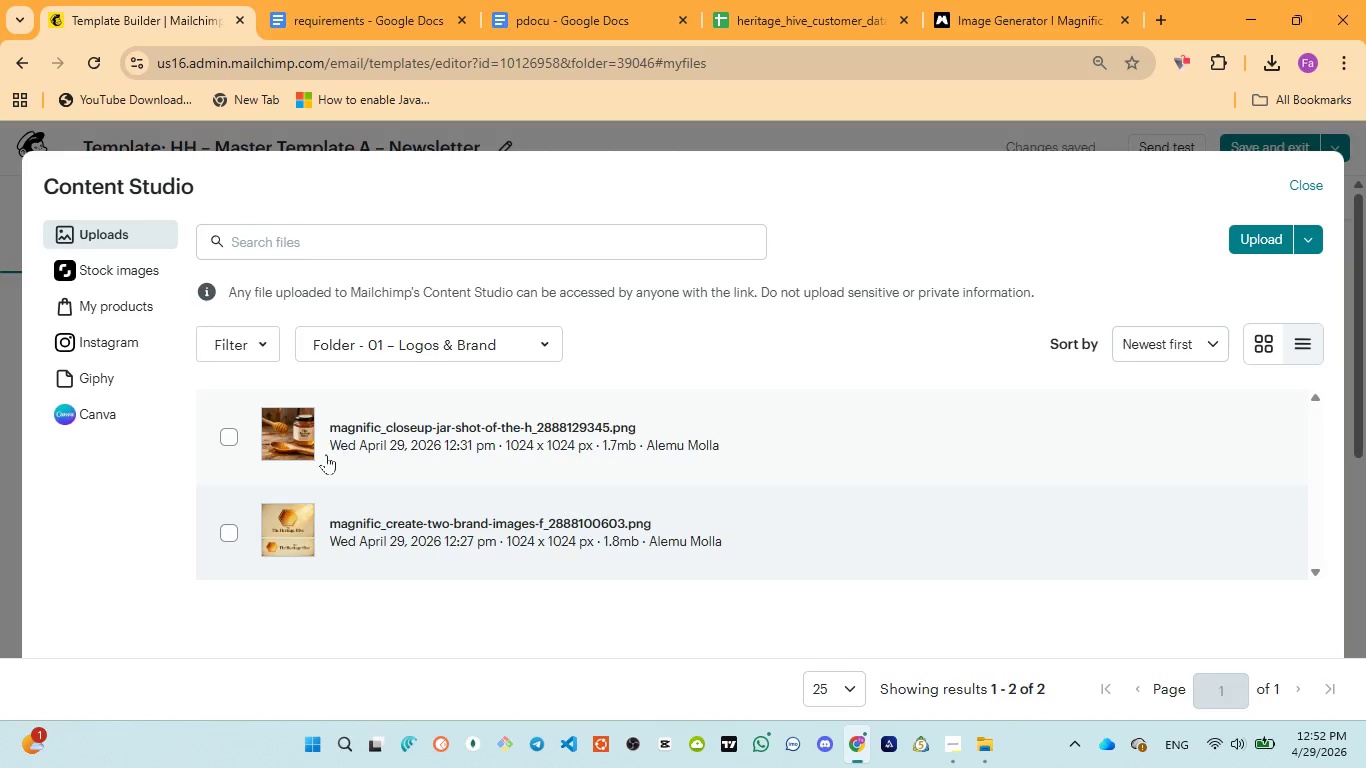 
left_click([276, 450])
 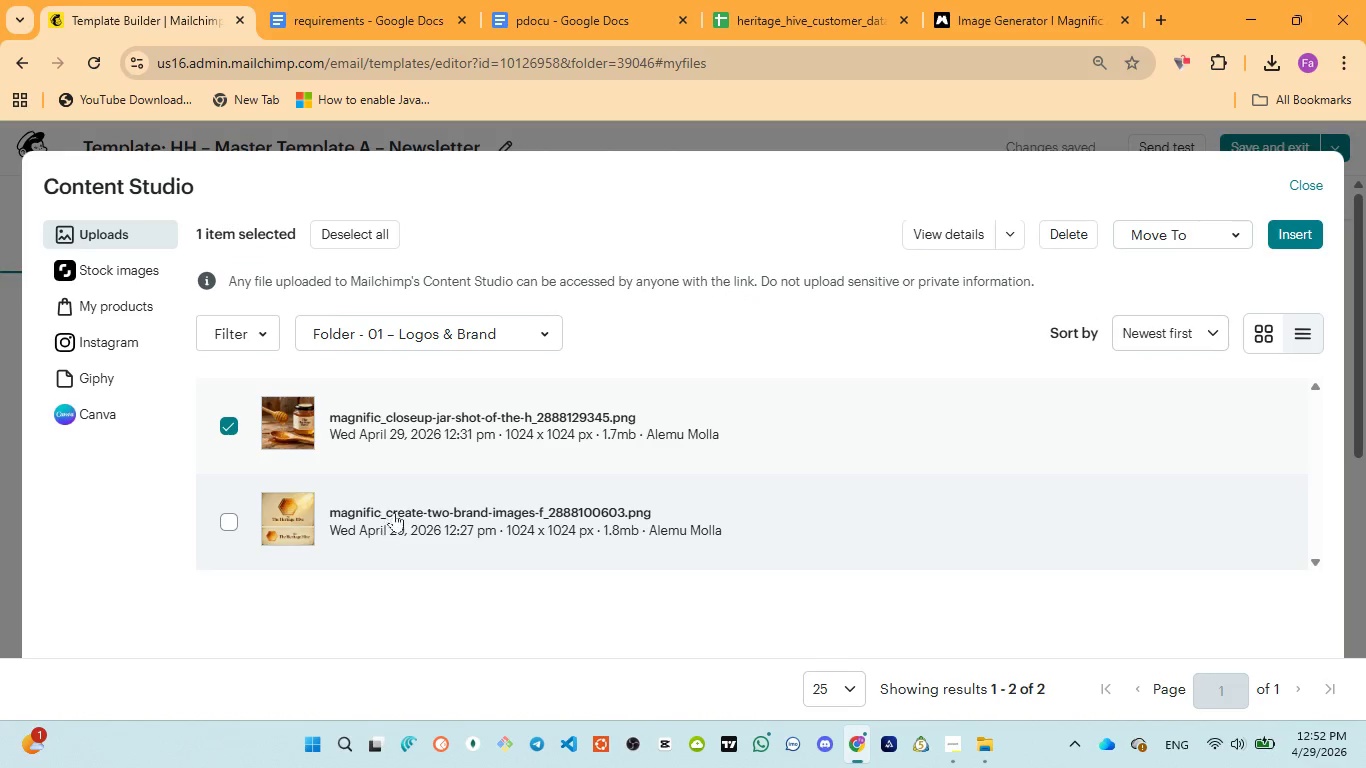 
mouse_move([1304, 243])
 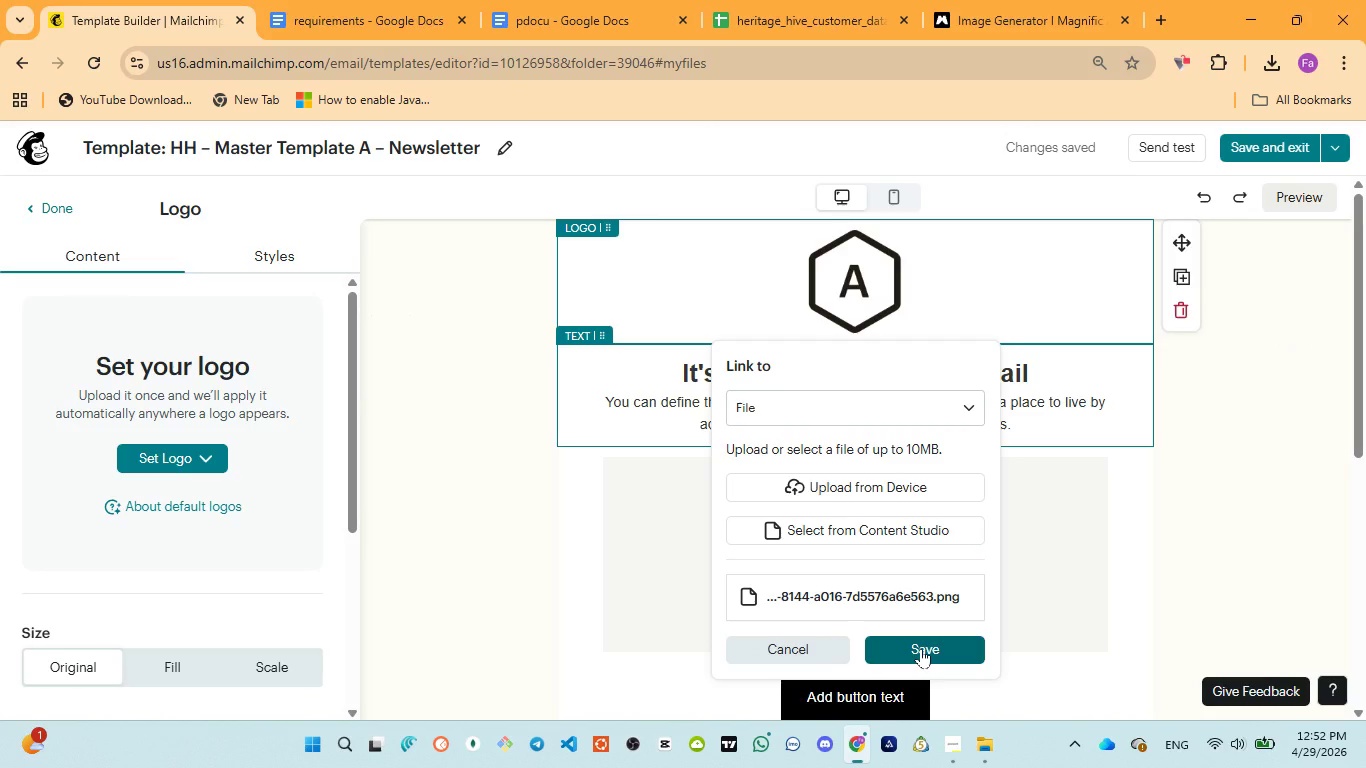 
wait(6.08)
 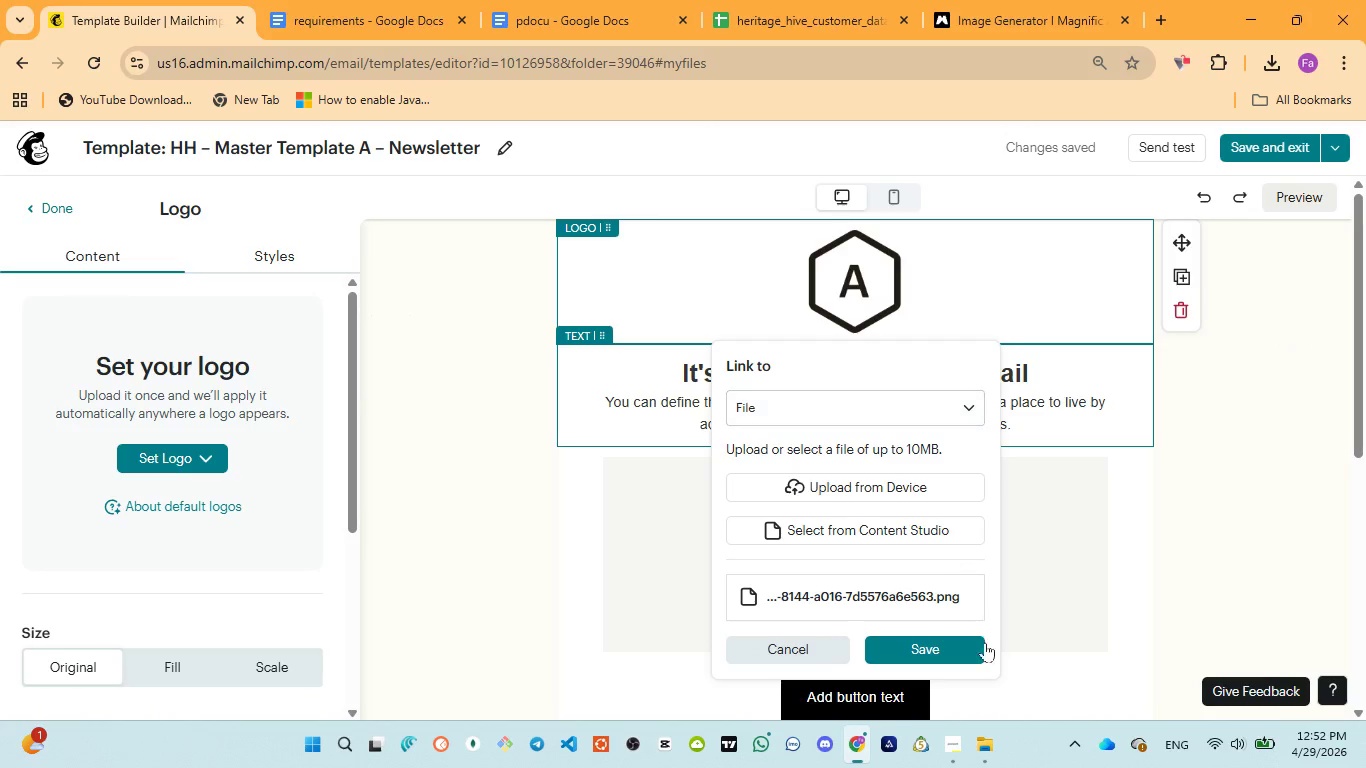 
left_click([921, 648])
 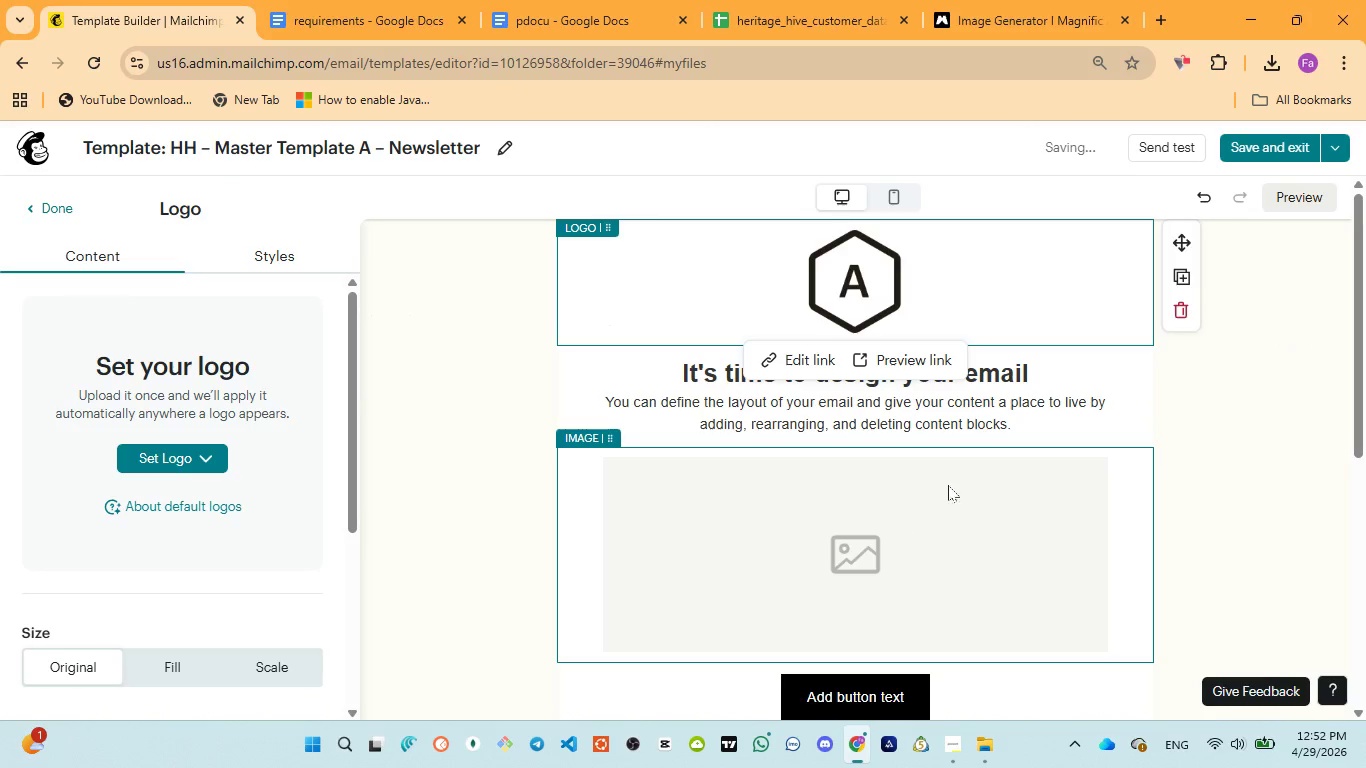 
scroll: coordinate [1002, 479], scroll_direction: up, amount: 2.0
 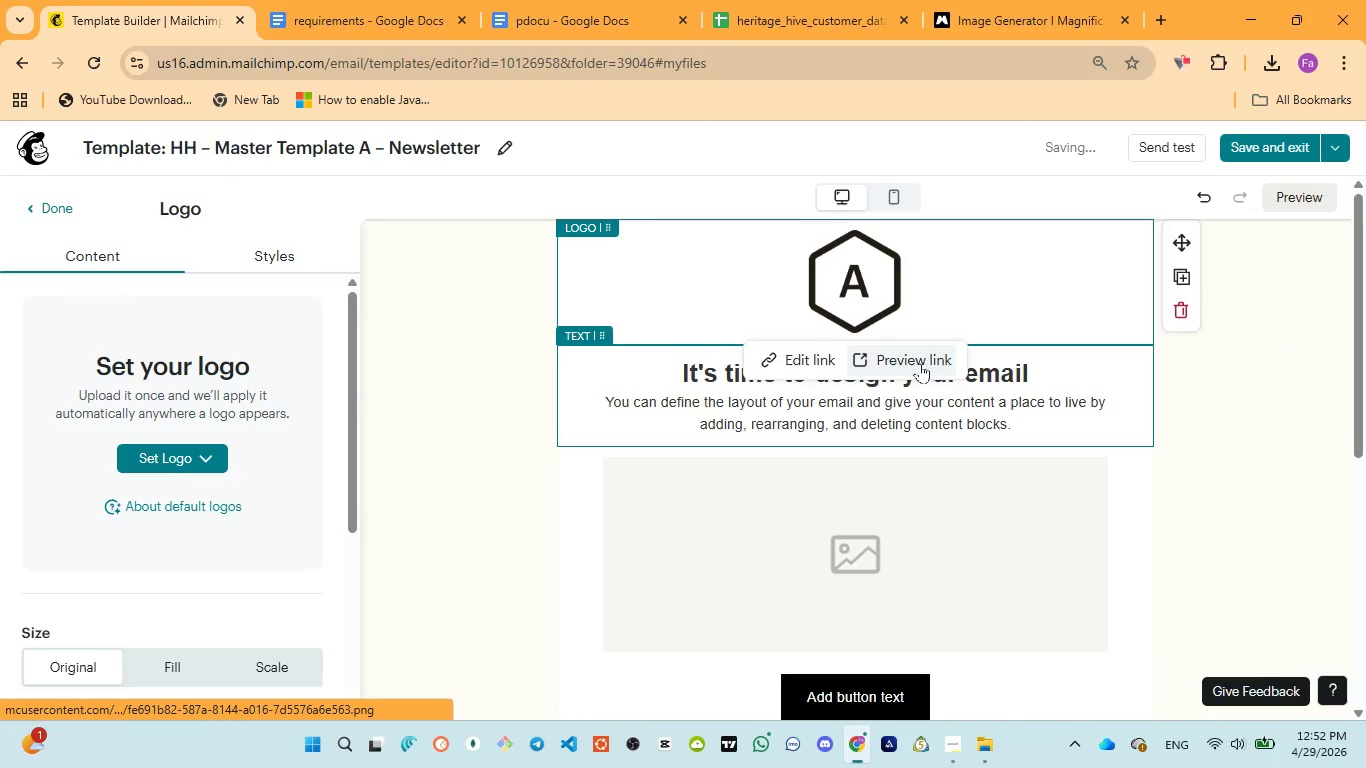 
left_click([915, 363])
 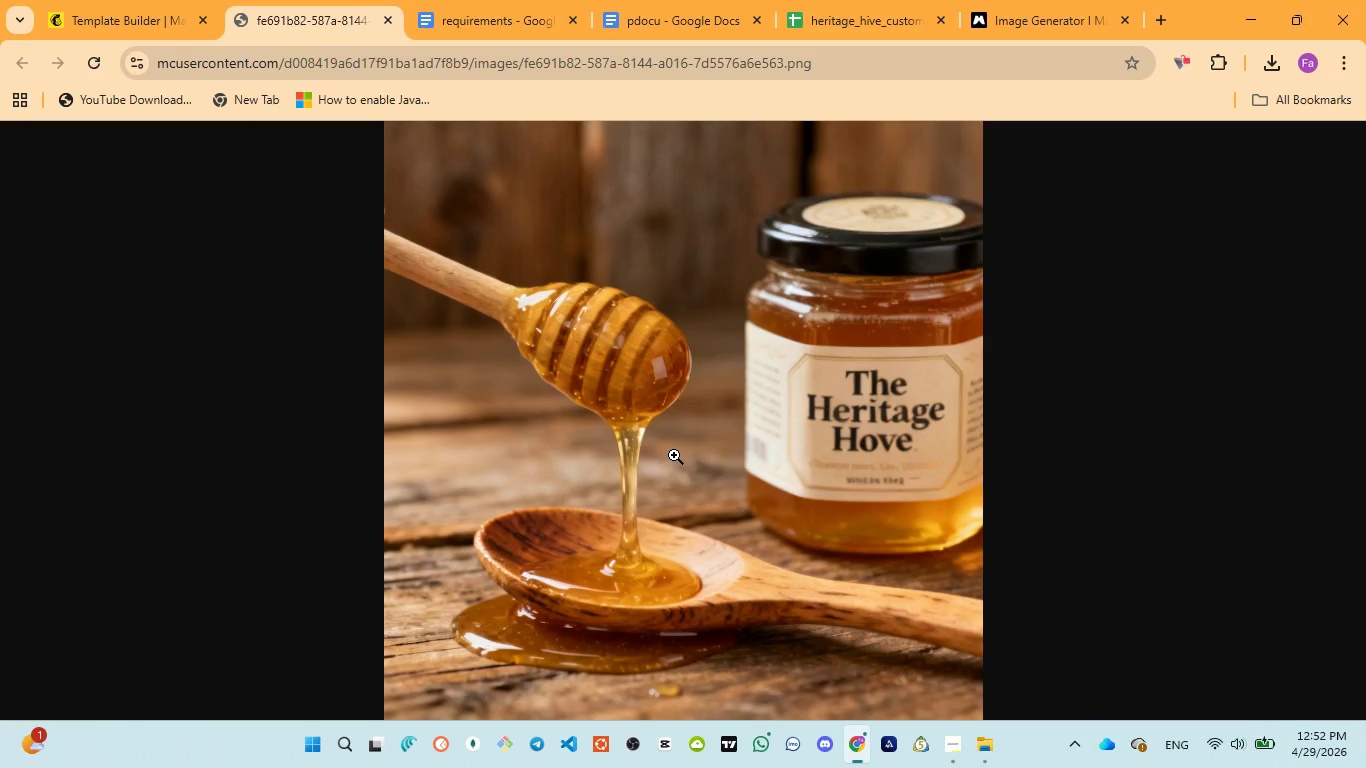 
scroll: coordinate [673, 456], scroll_direction: down, amount: 2.0
 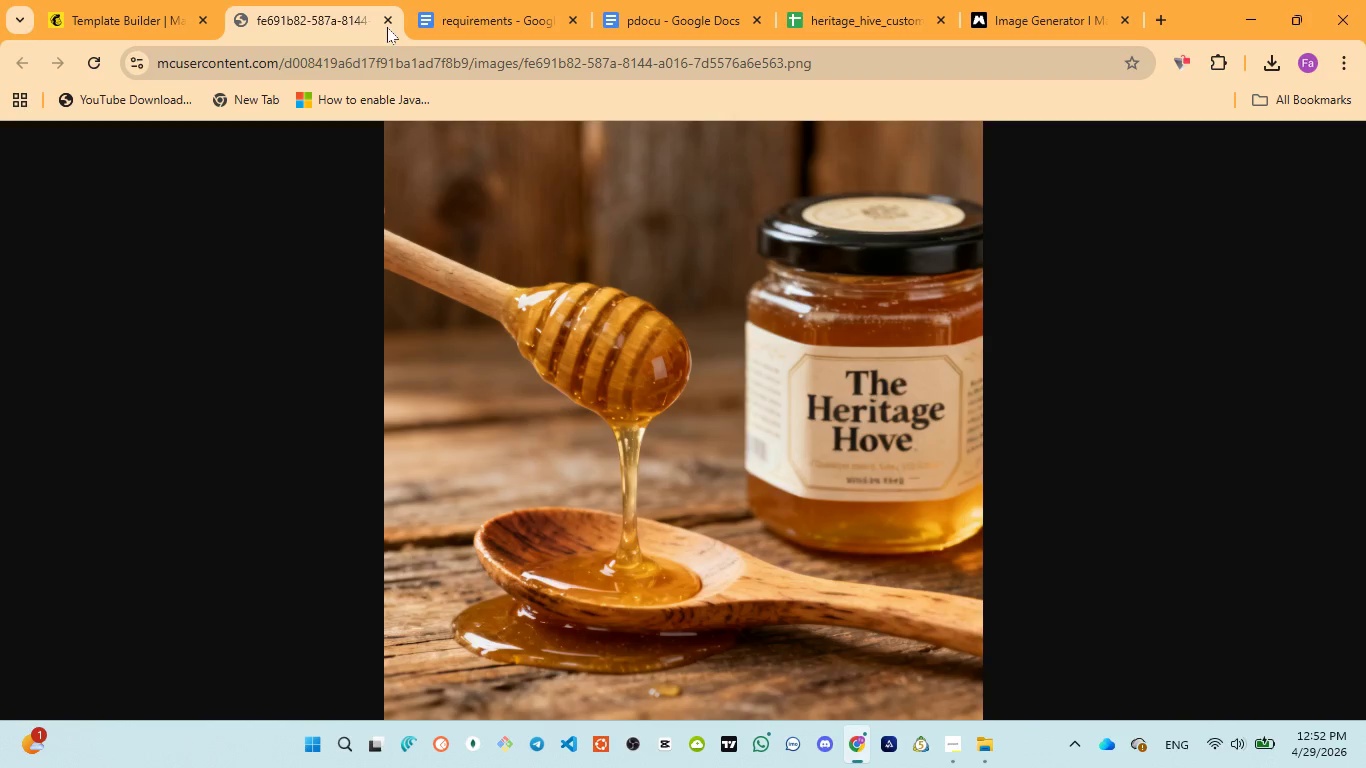 
left_click([384, 19])
 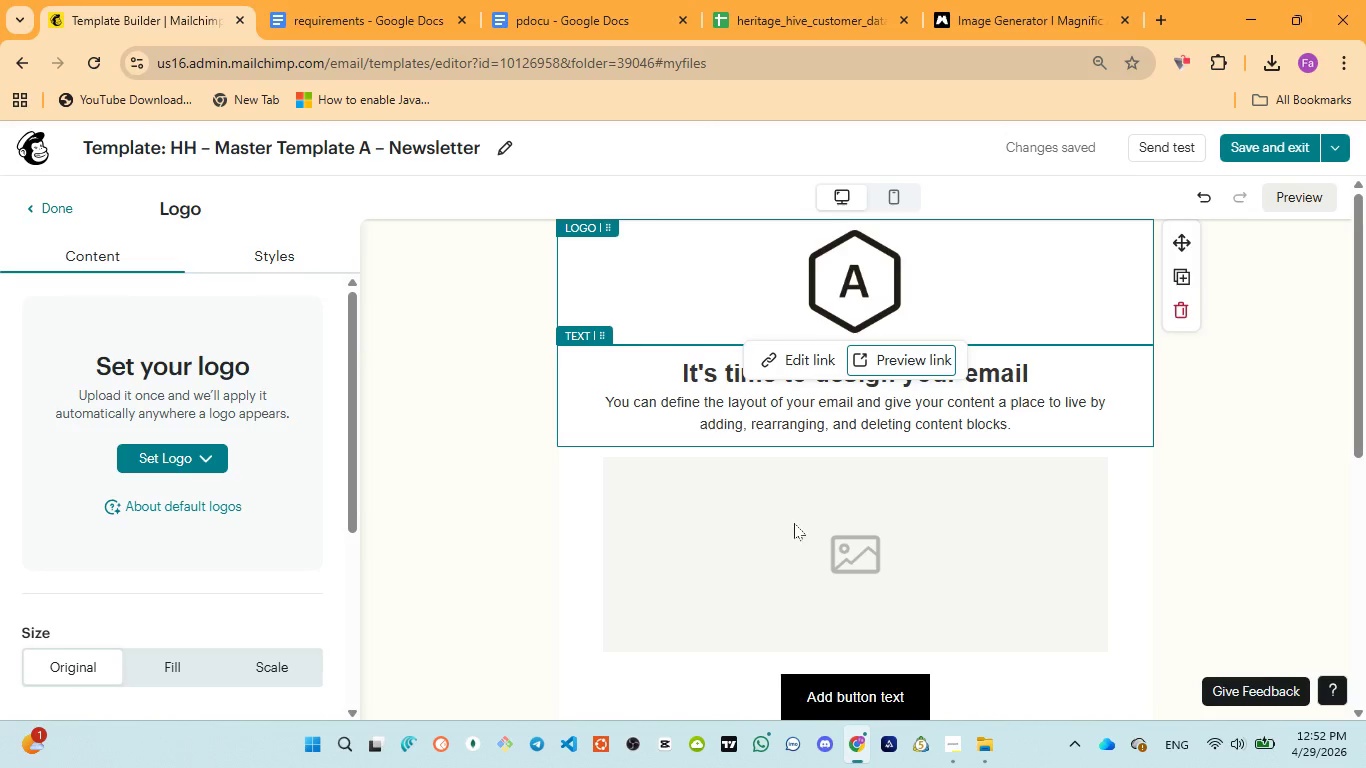 
left_click([794, 531])
 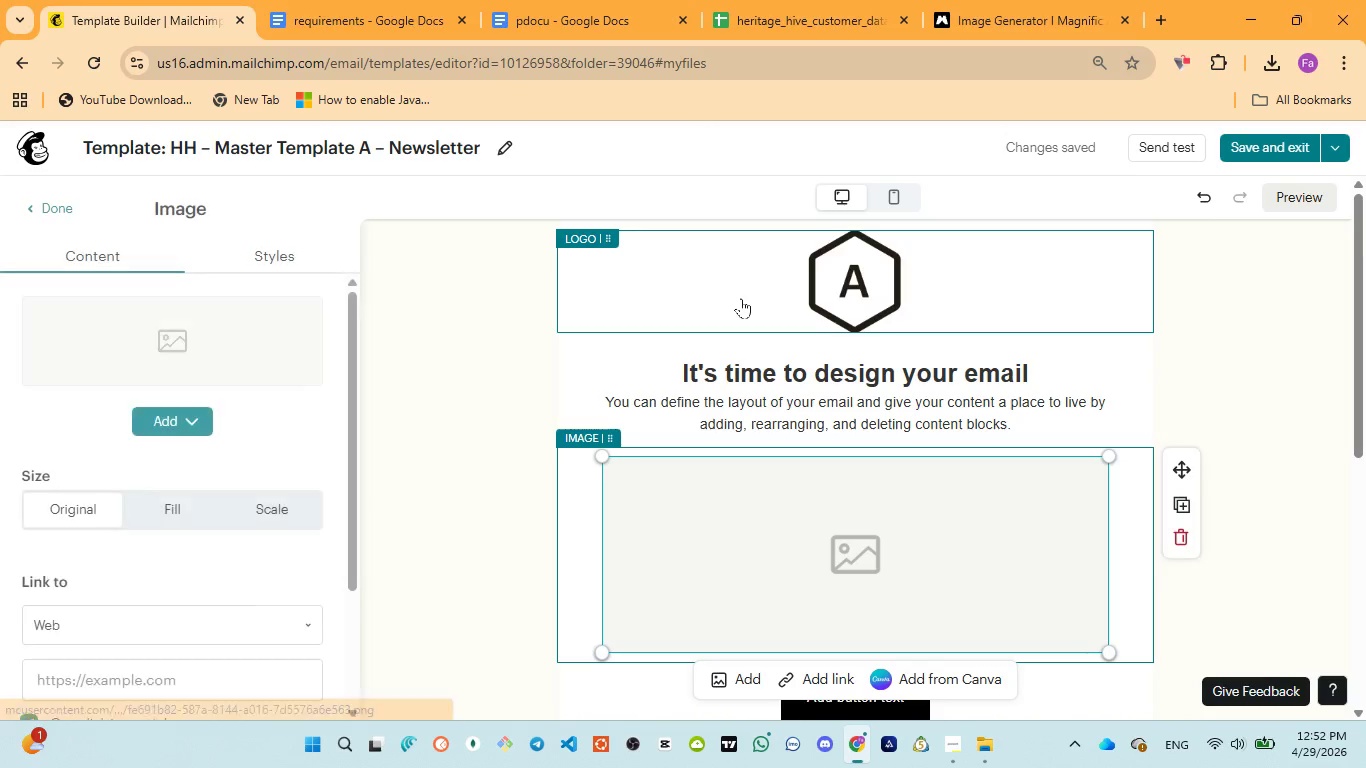 
left_click([741, 298])
 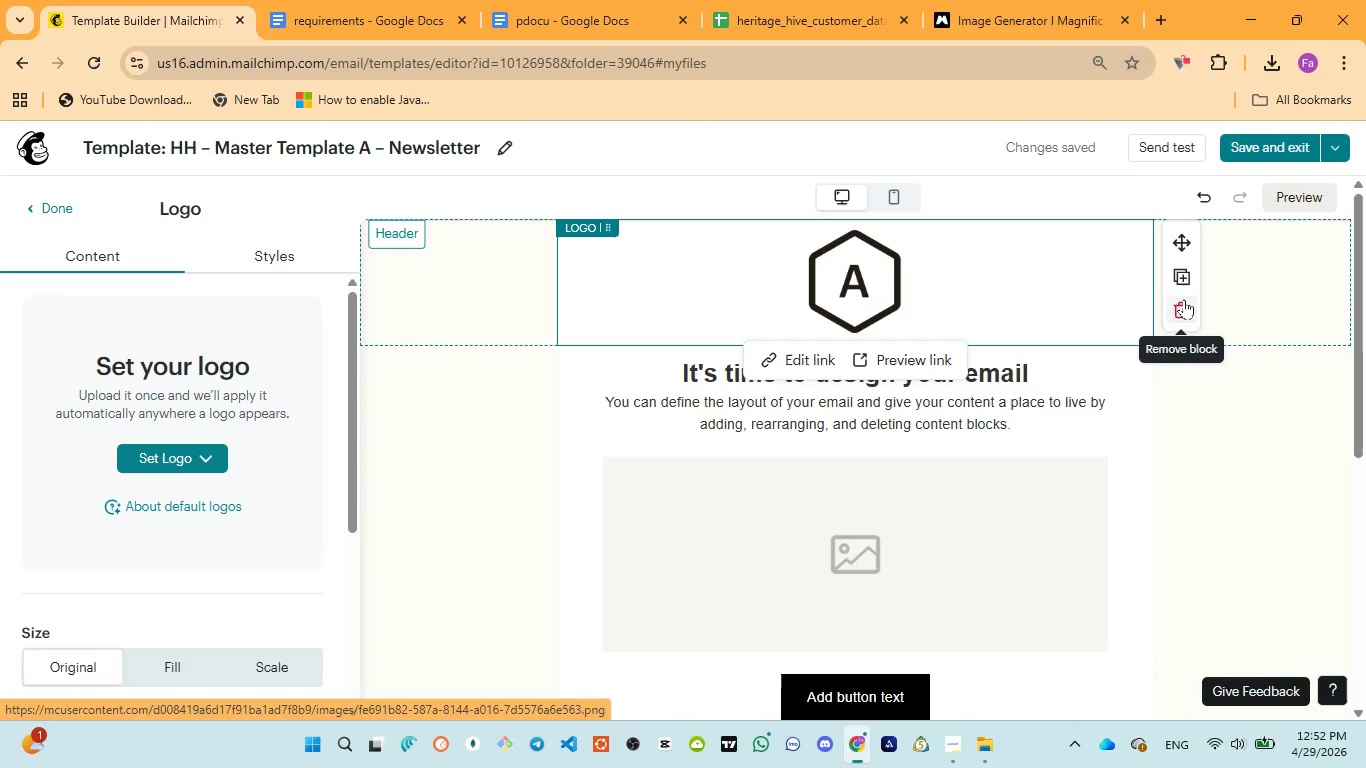 
left_click([1183, 305])
 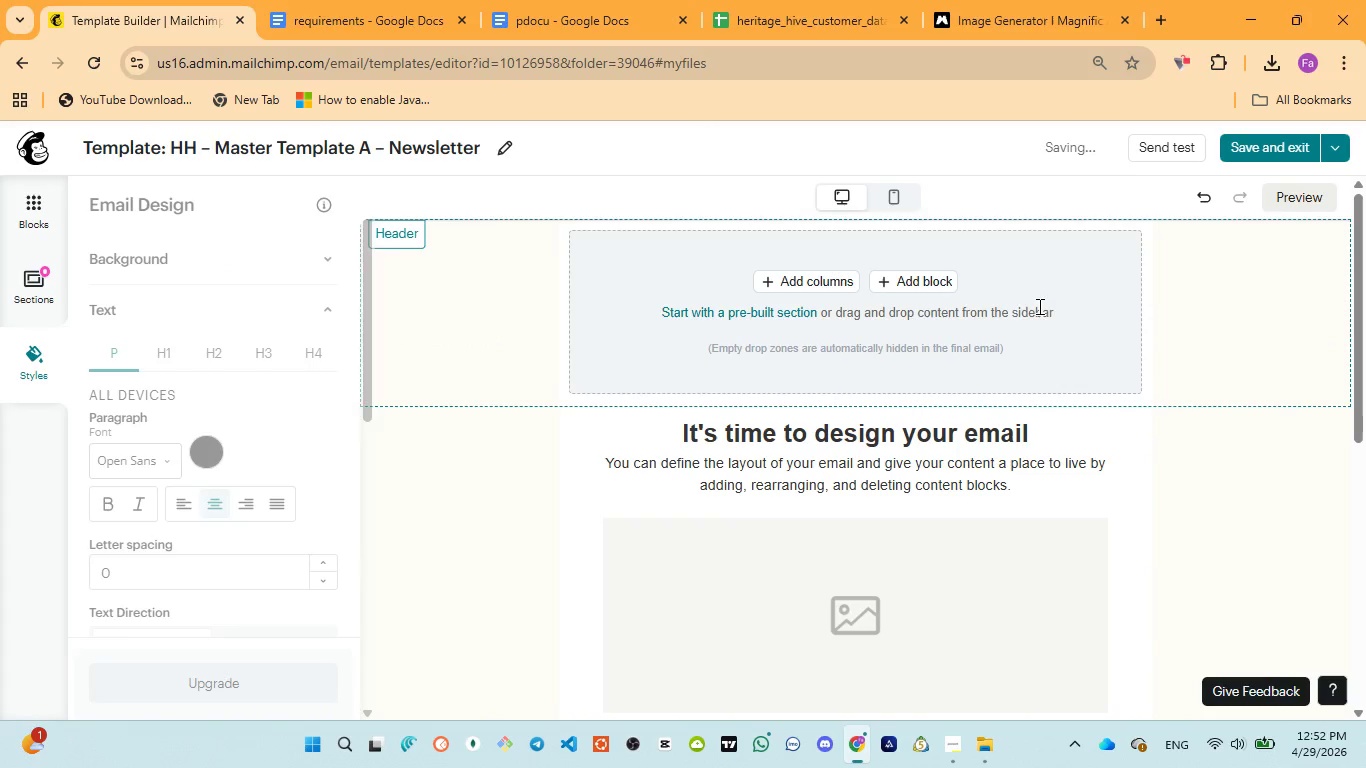 
left_click([1093, 268])
 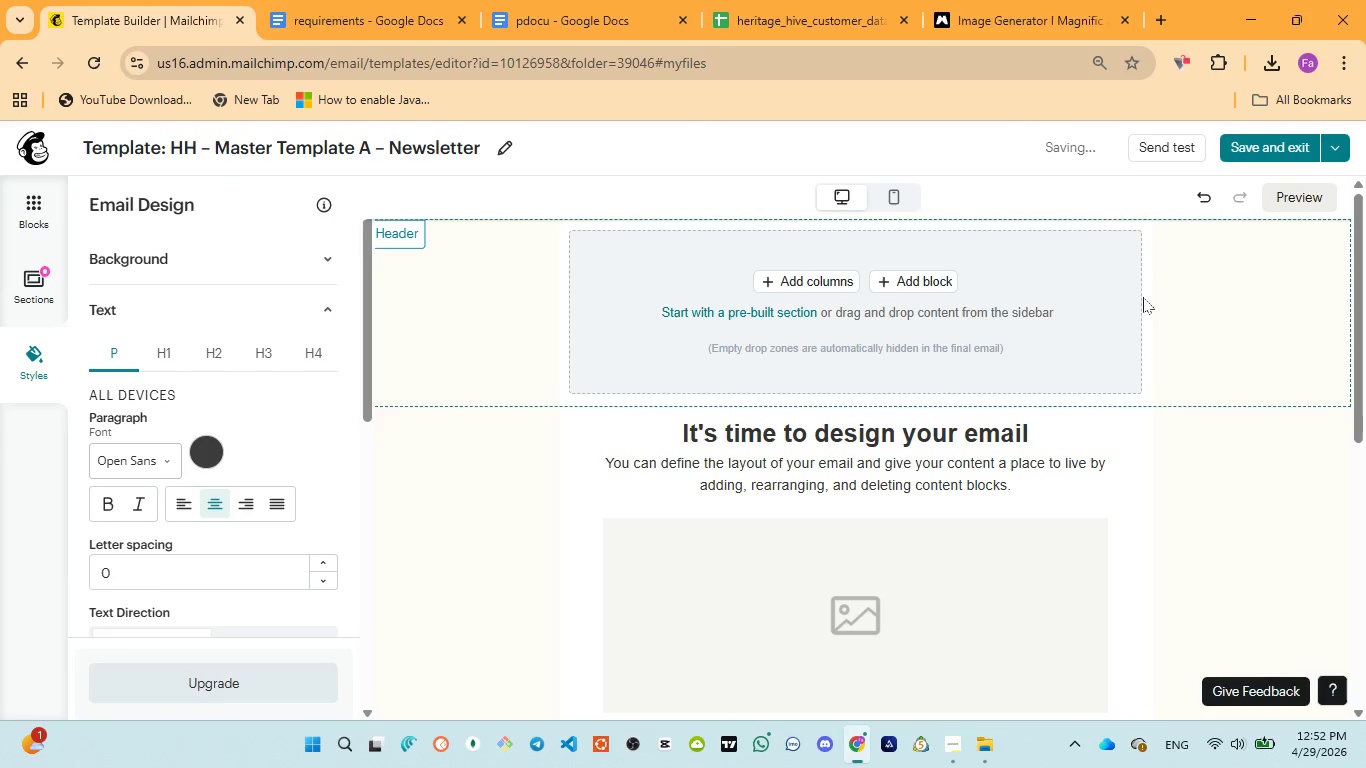 
left_click([1049, 305])
 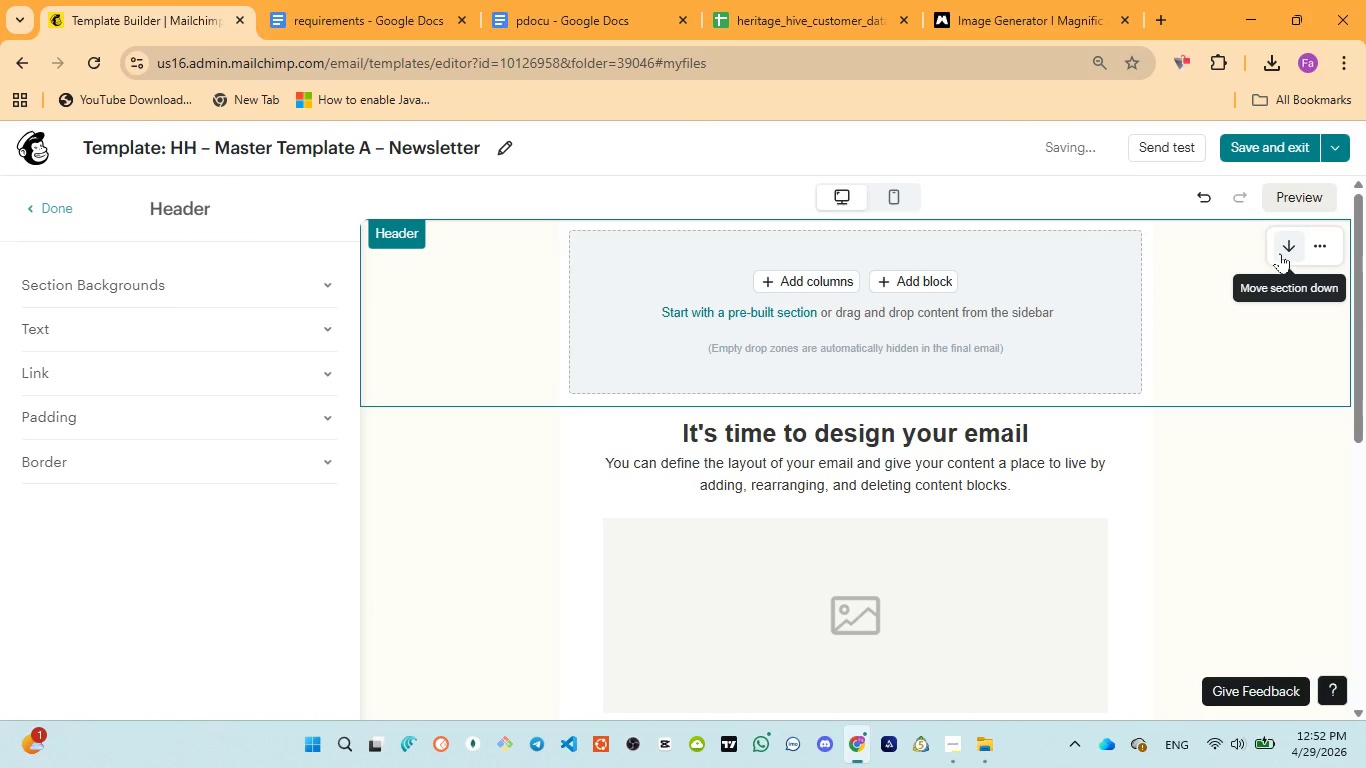 
left_click([1310, 248])
 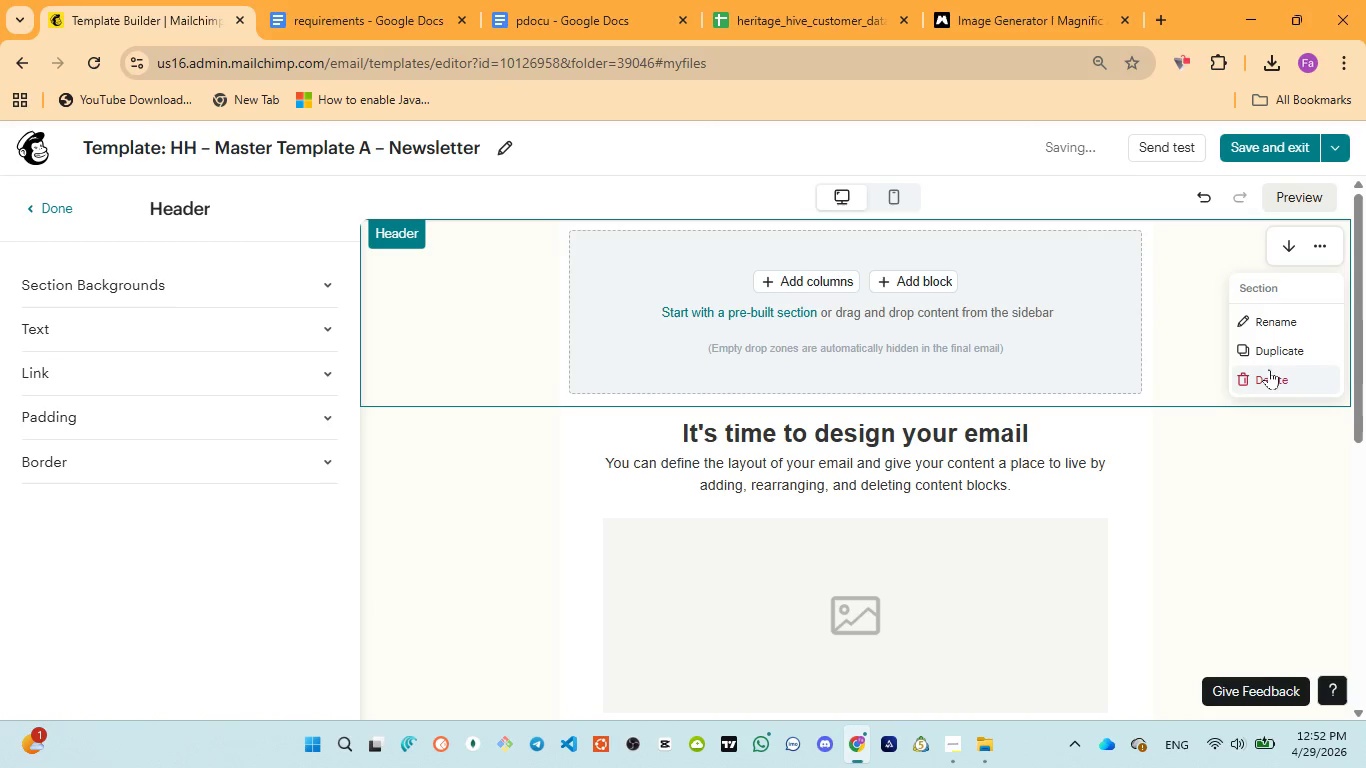 
left_click([1263, 375])
 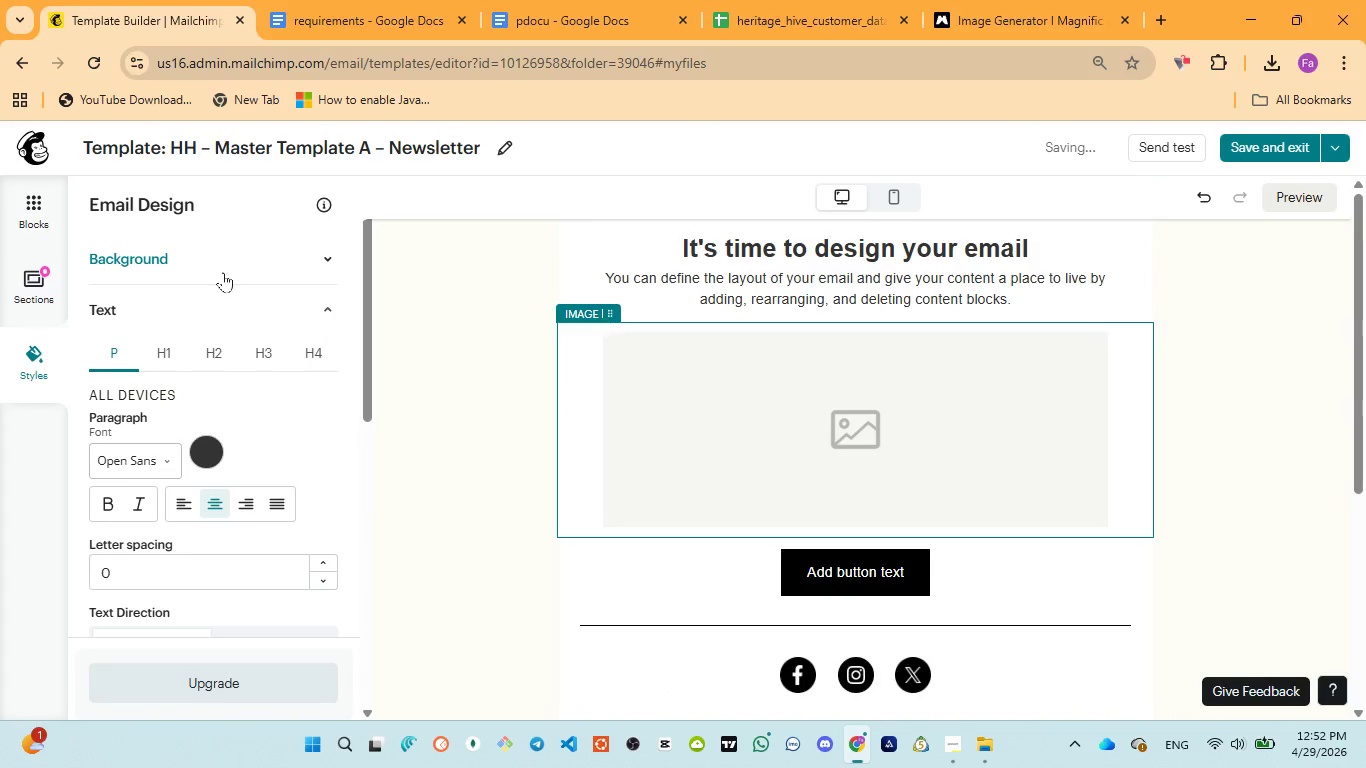 
scroll: coordinate [273, 239], scroll_direction: up, amount: 4.0
 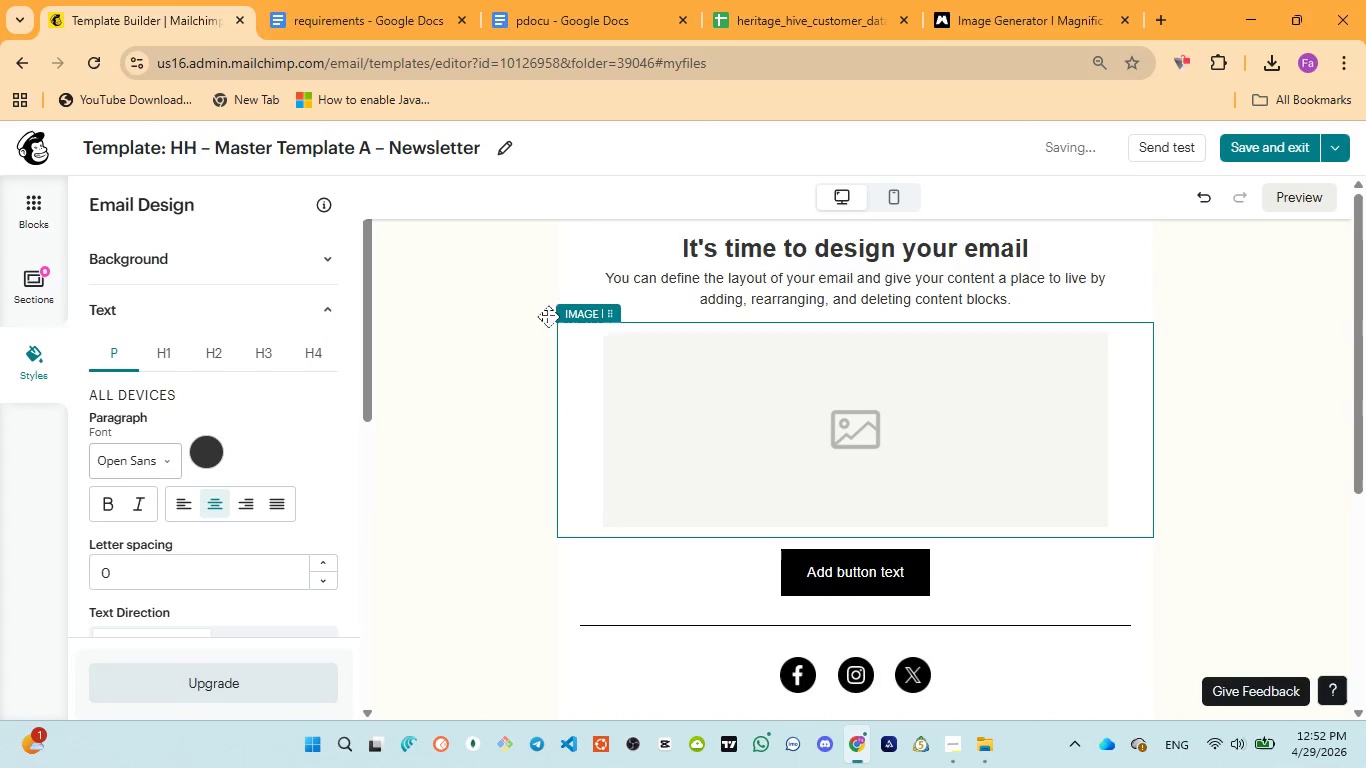 
left_click([548, 316])
 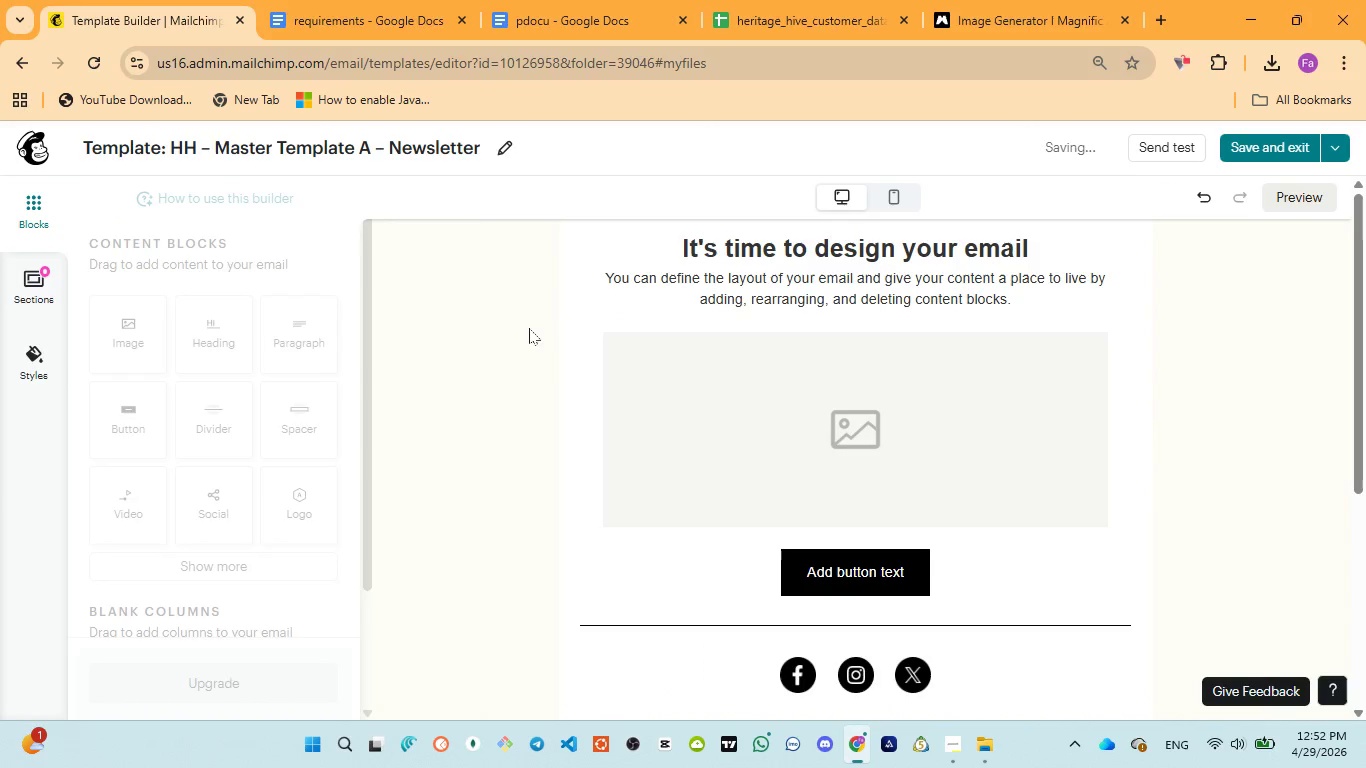 
scroll: coordinate [522, 329], scroll_direction: up, amount: 4.0
 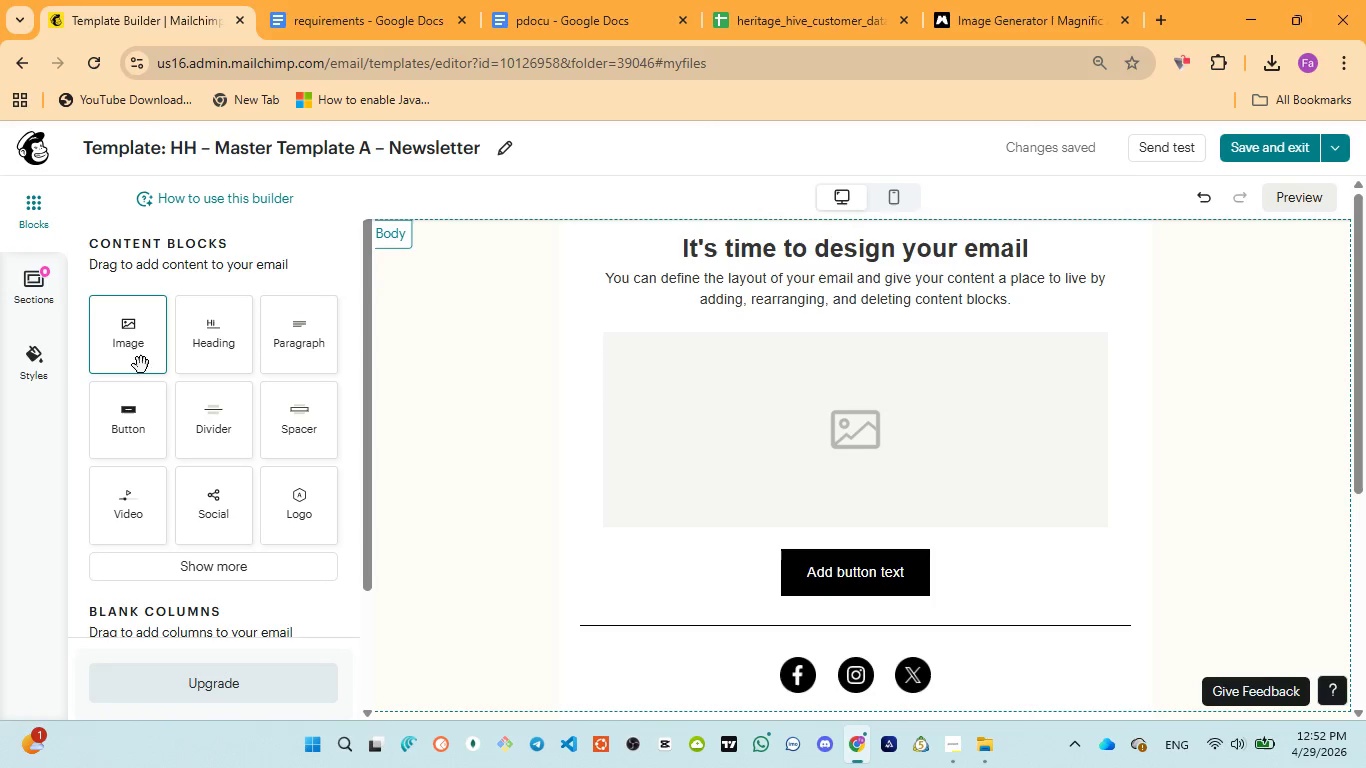 
left_click_drag(start_coordinate=[128, 355], to_coordinate=[896, 227])
 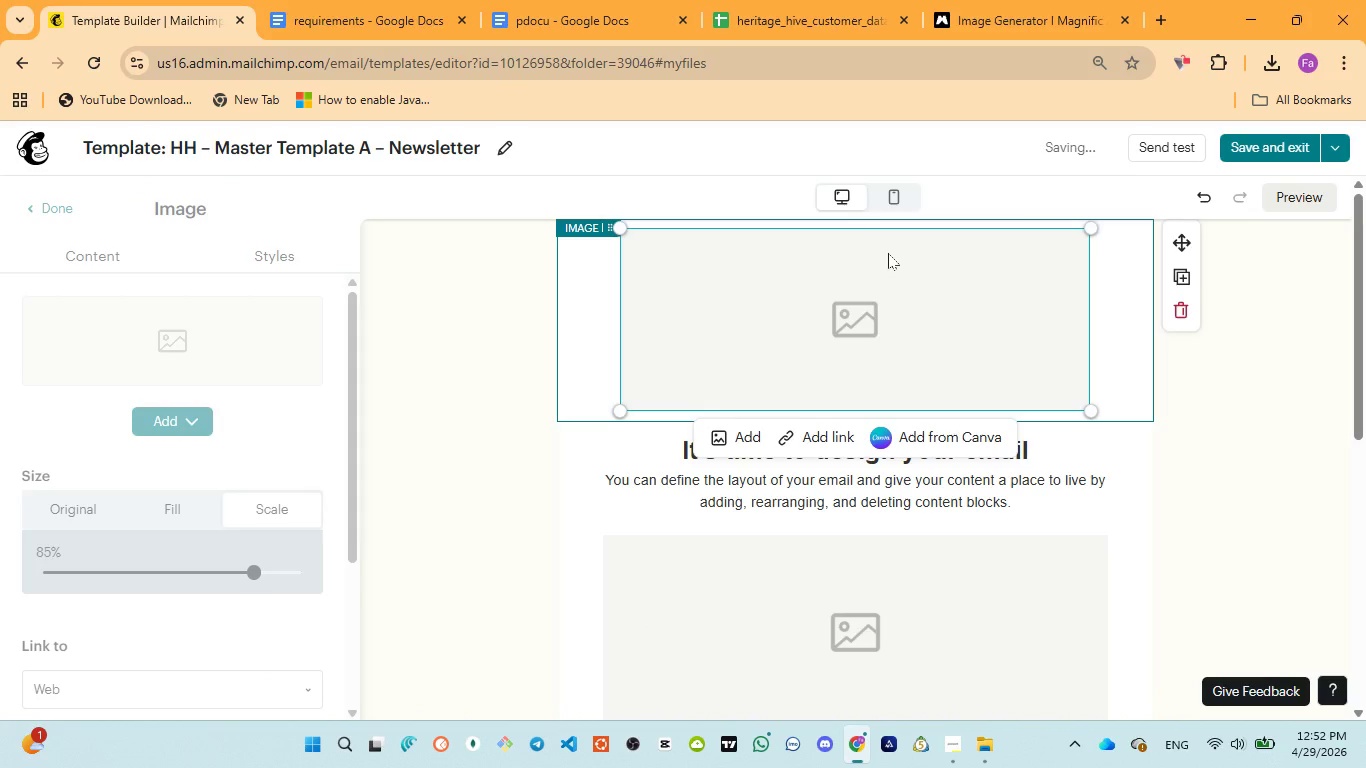 
left_click([732, 439])
 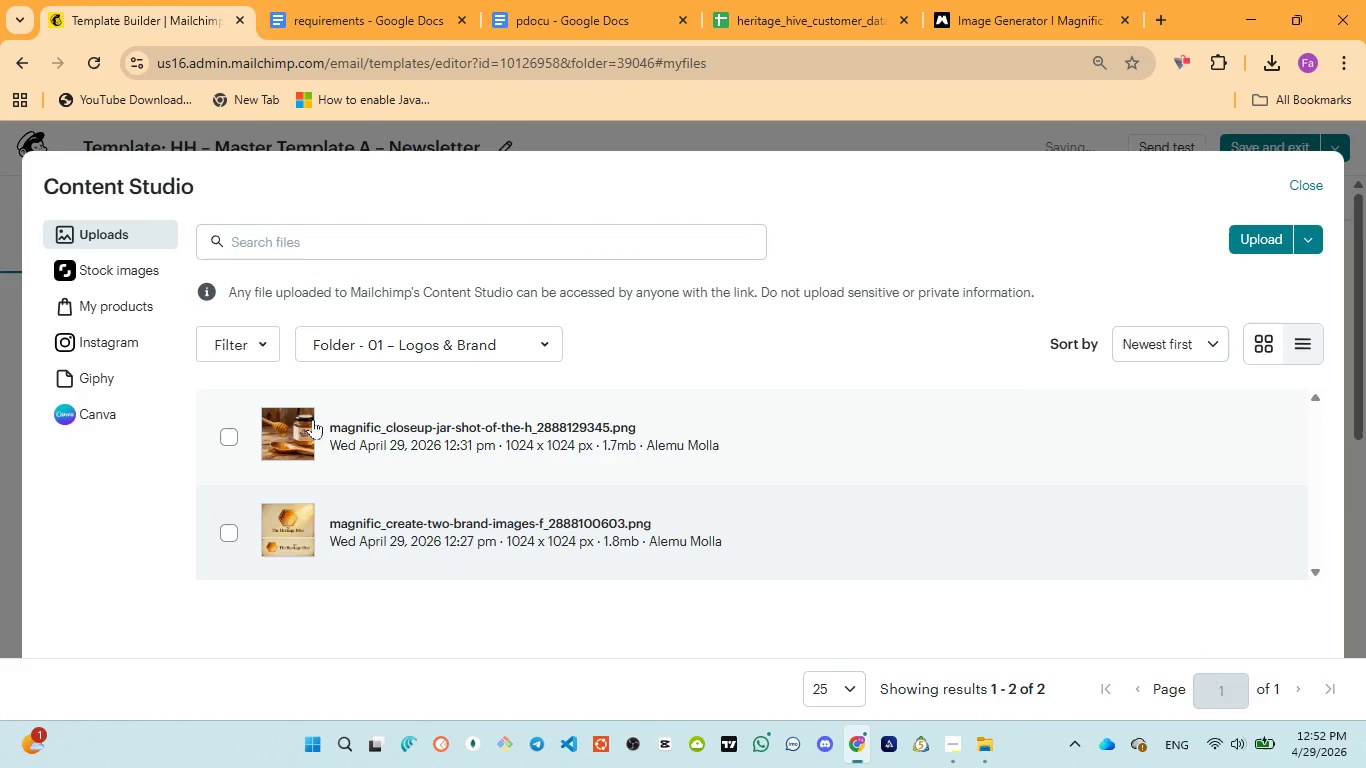 
left_click([227, 424])
 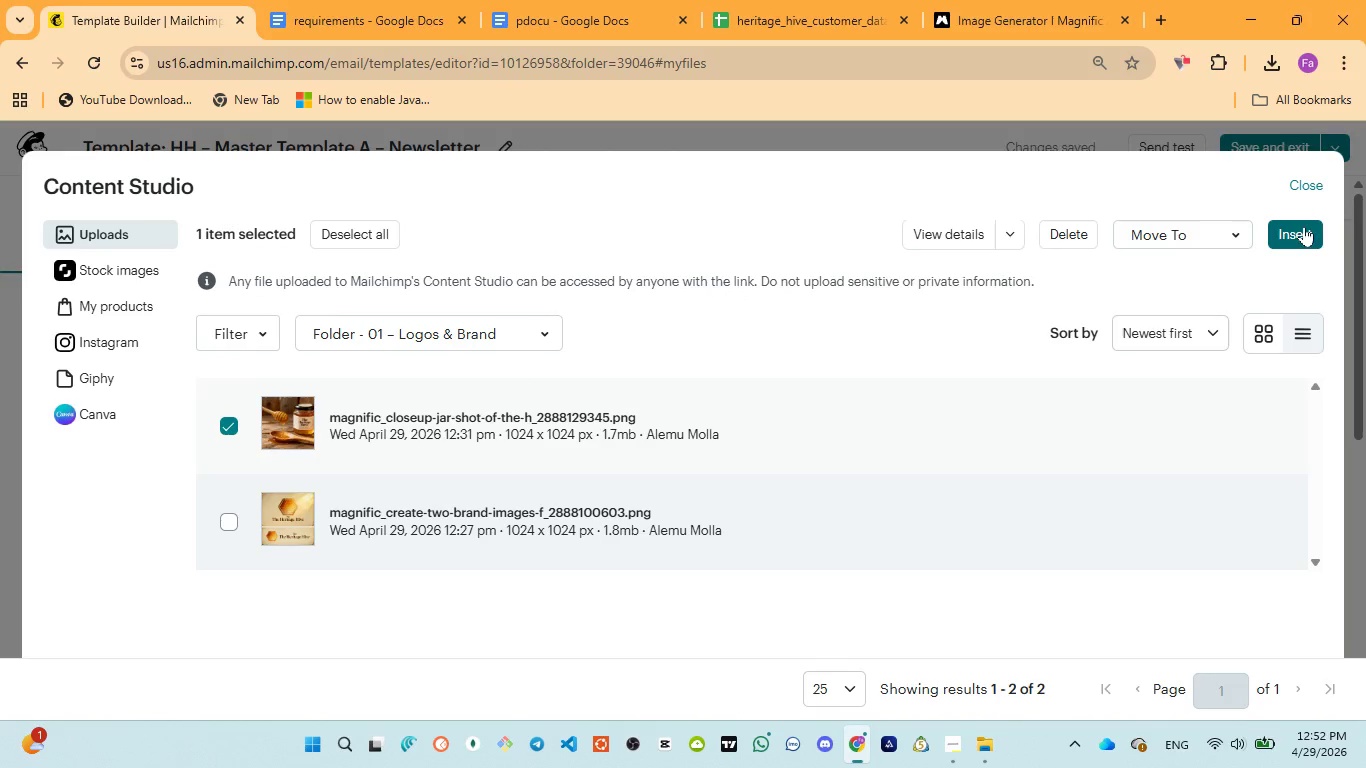 
left_click([1304, 239])
 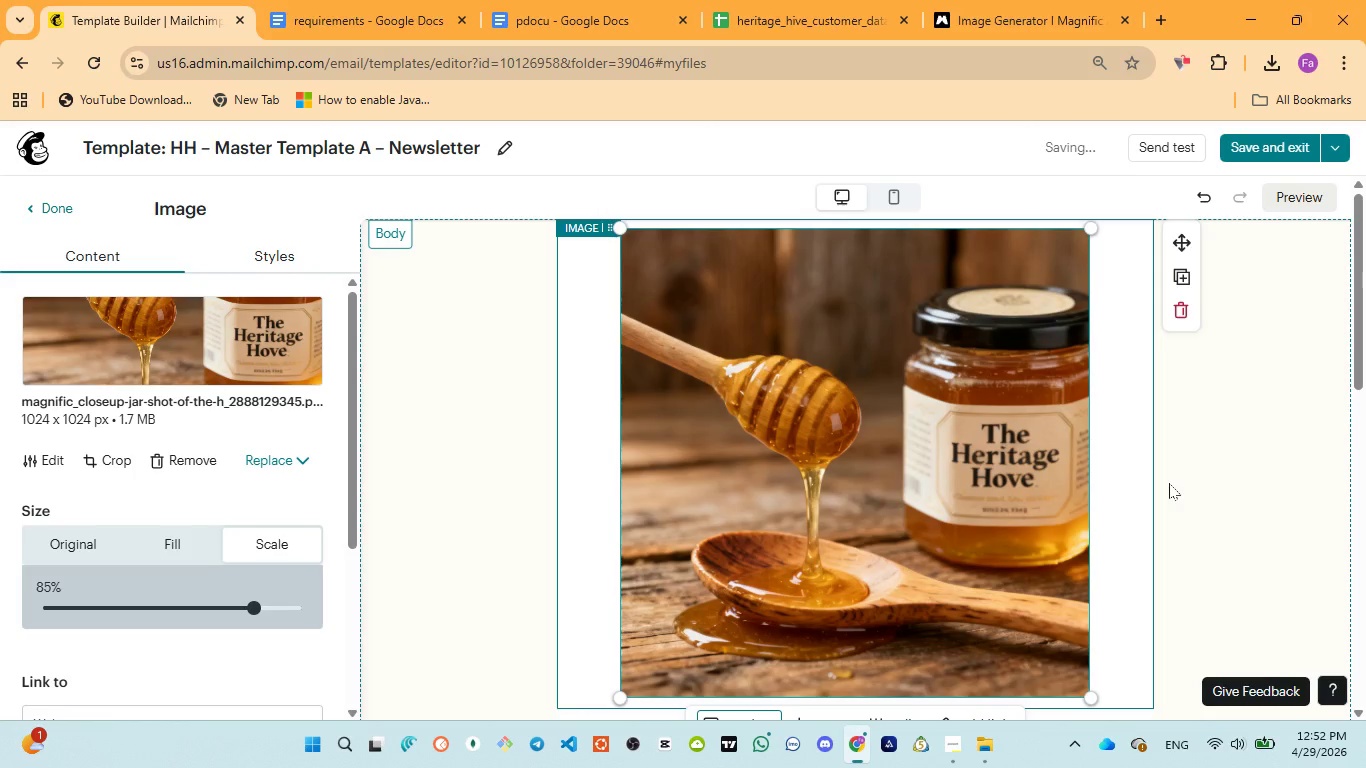 
scroll: coordinate [1169, 484], scroll_direction: down, amount: 3.0
 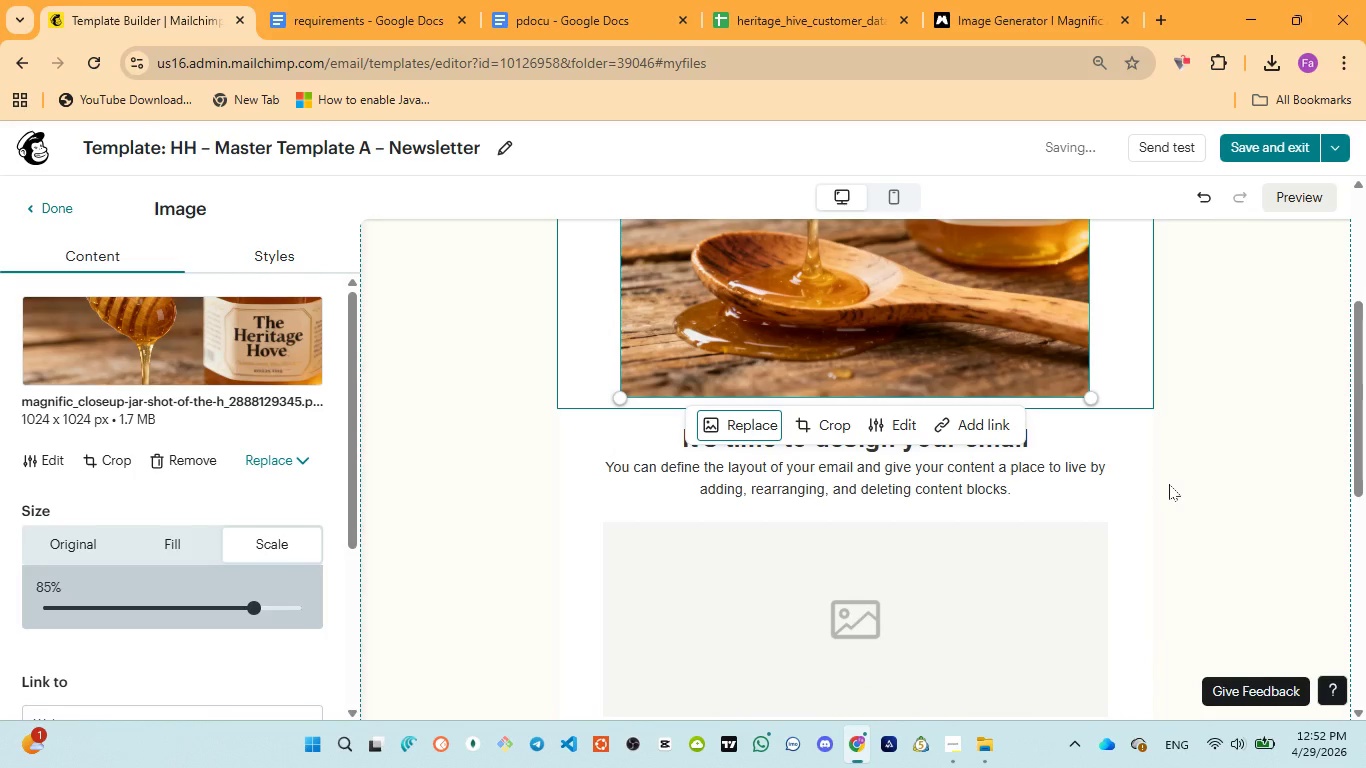 
scroll: coordinate [1170, 483], scroll_direction: up, amount: 11.0
 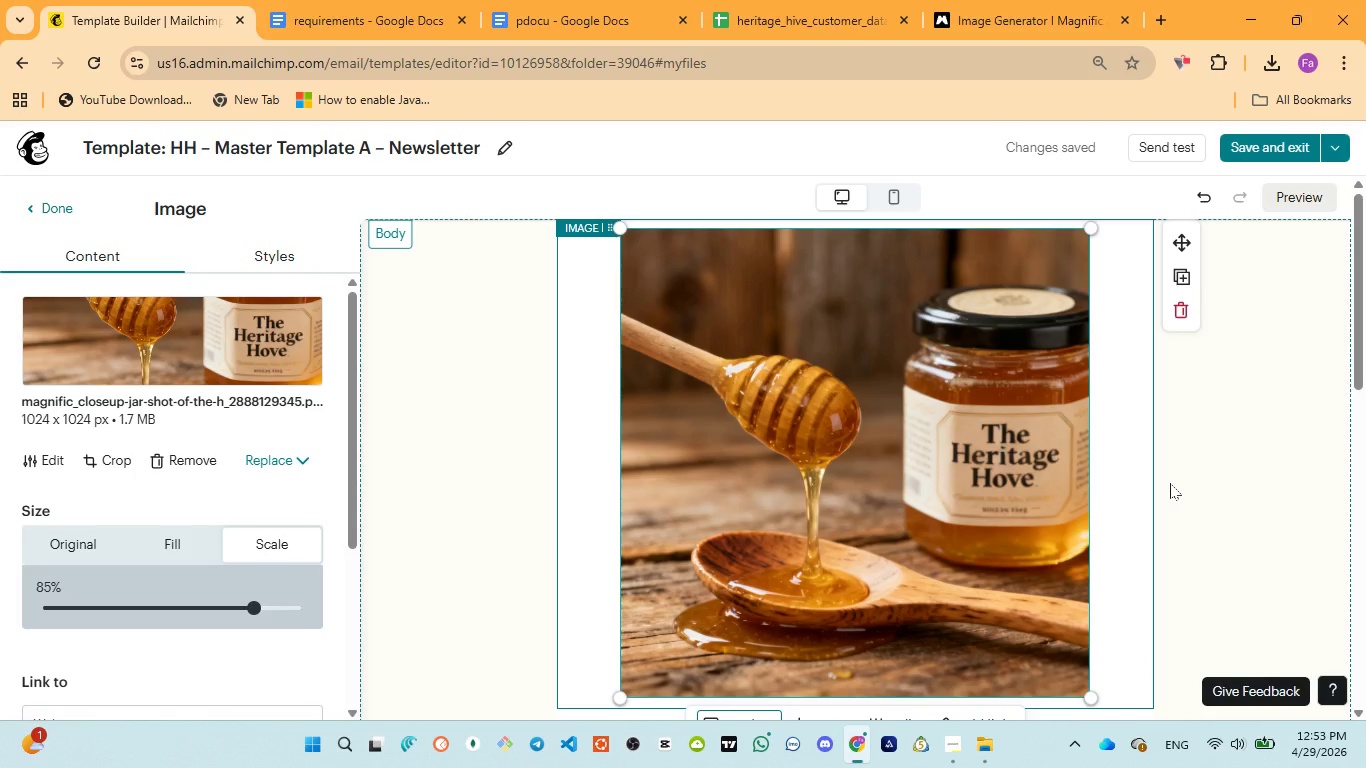 
scroll: coordinate [1170, 483], scroll_direction: down, amount: 6.0
 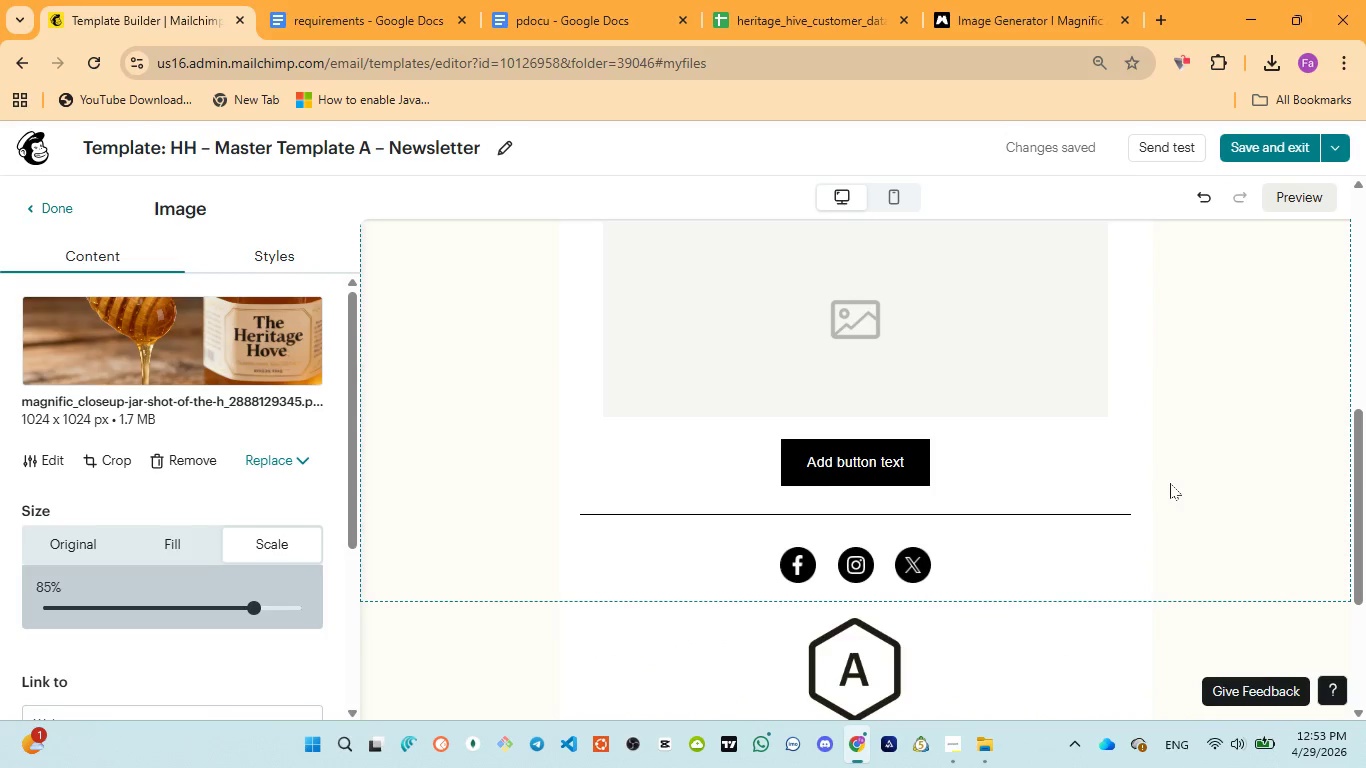 
scroll: coordinate [1170, 483], scroll_direction: up, amount: 3.0
 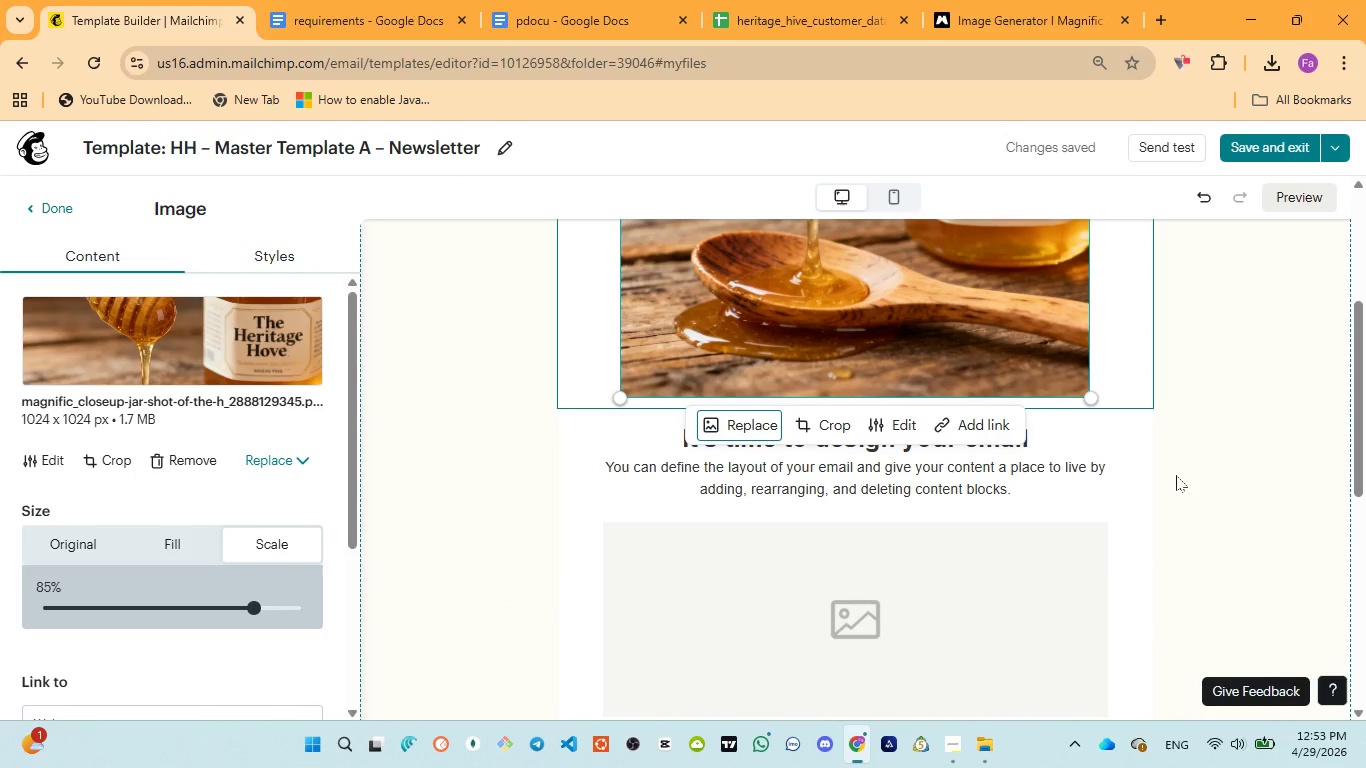 
left_click([1182, 459])
 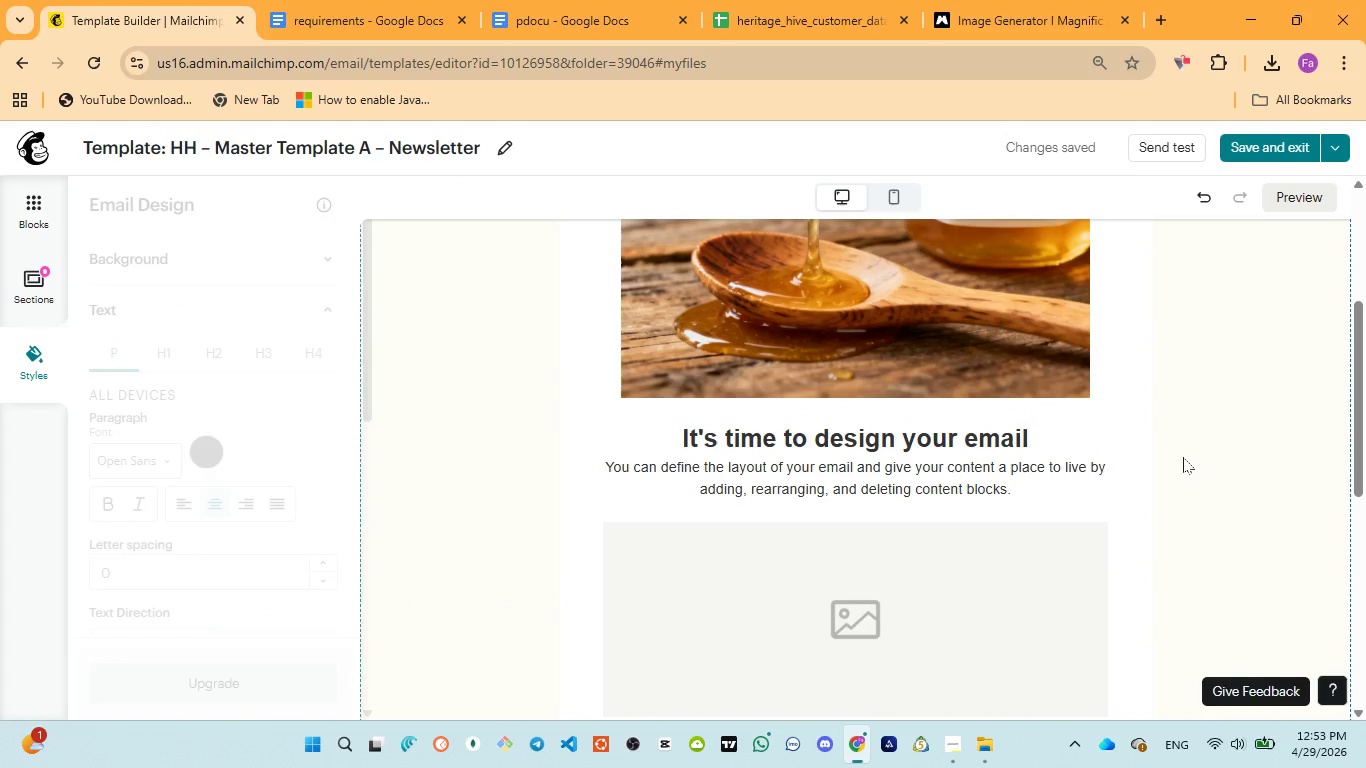 
scroll: coordinate [1182, 459], scroll_direction: down, amount: 2.0
 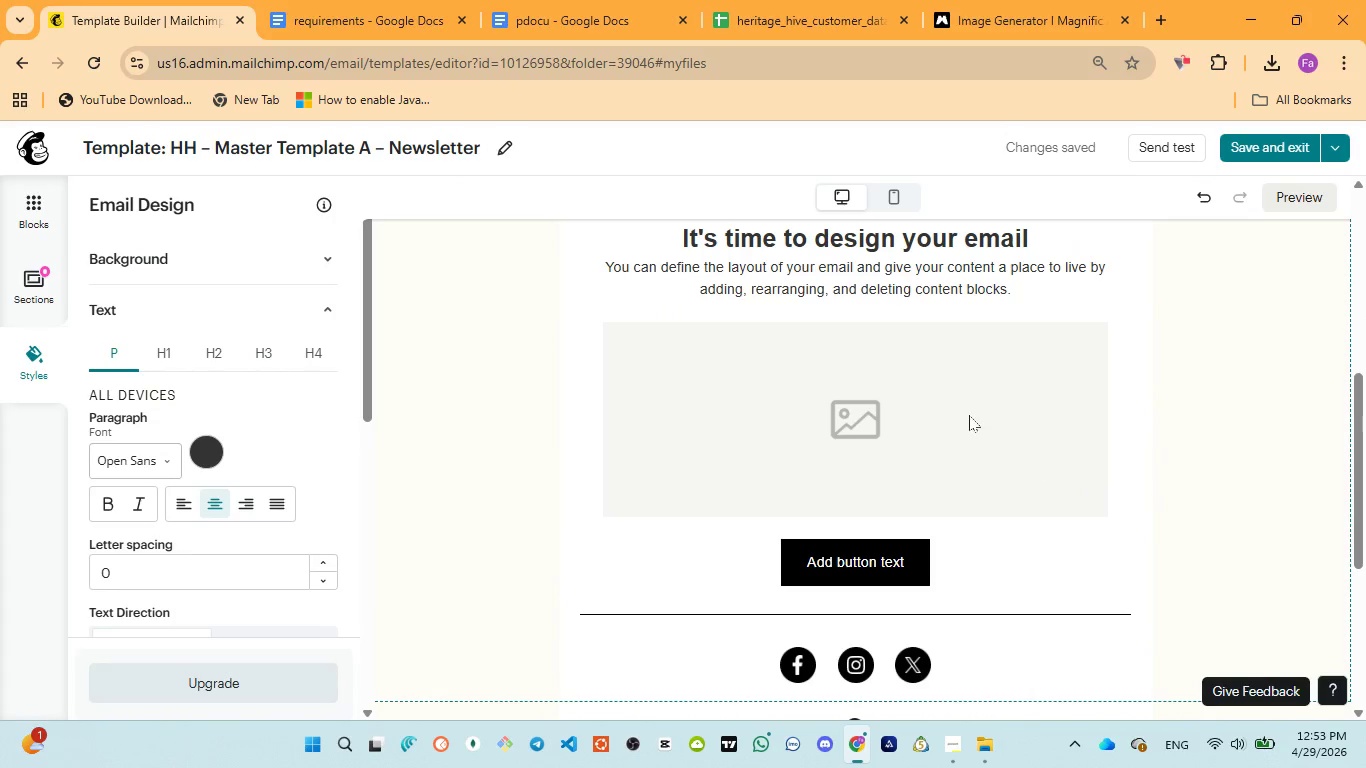 
left_click([968, 415])
 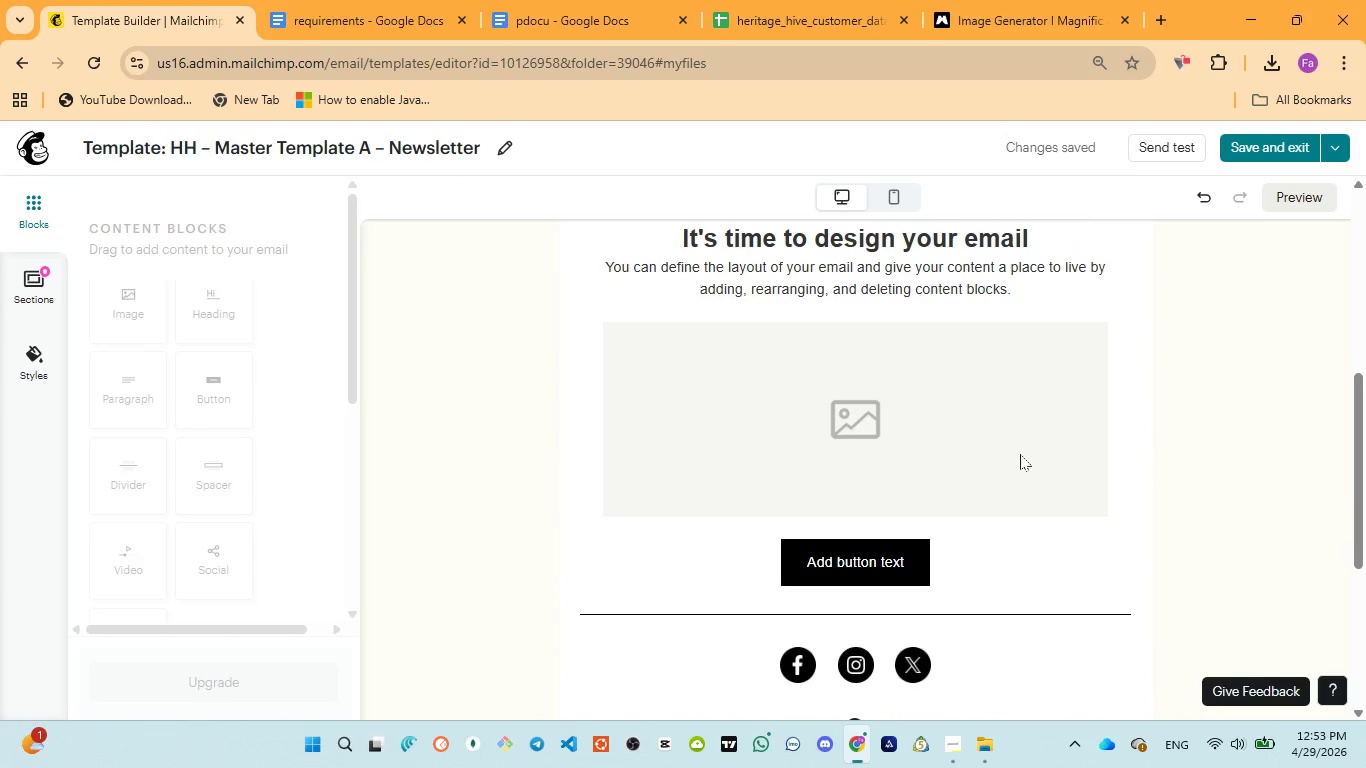 
left_click([1024, 454])
 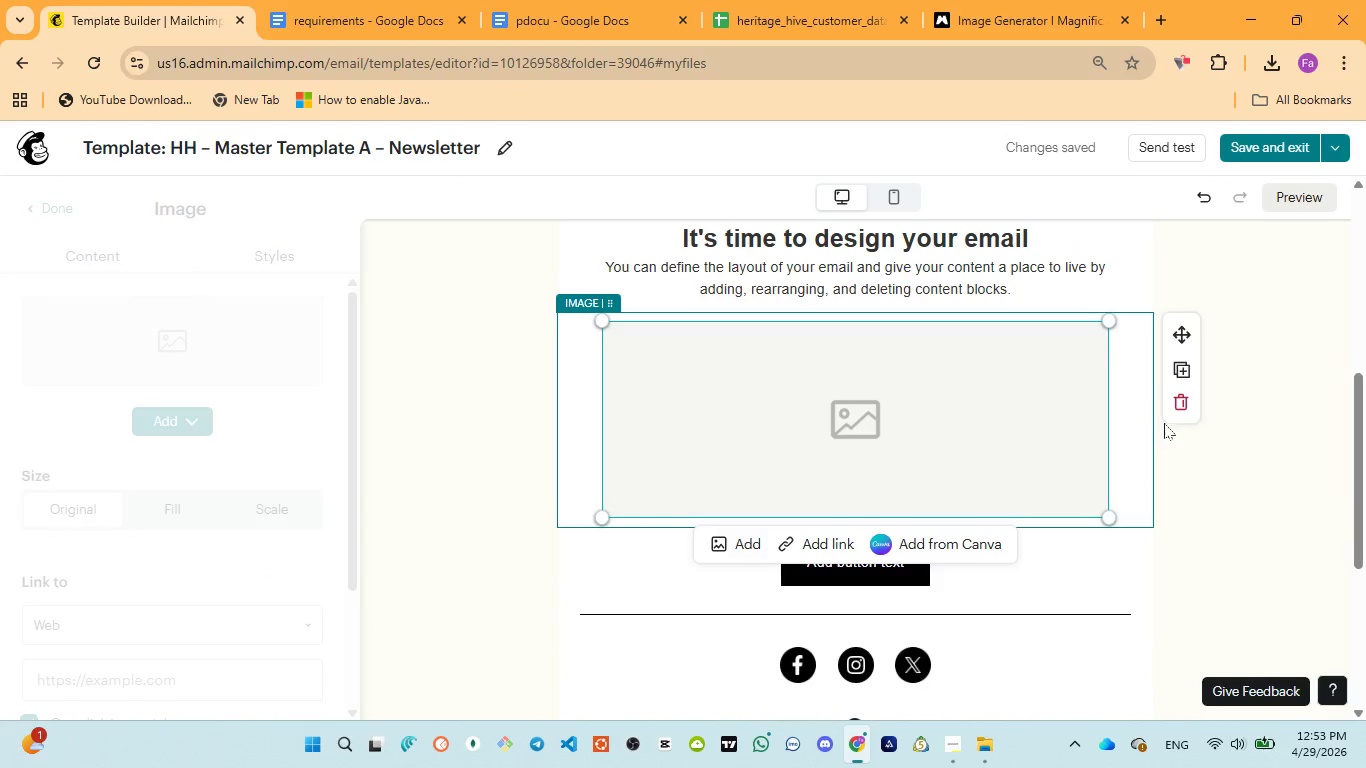 
left_click([1174, 400])
 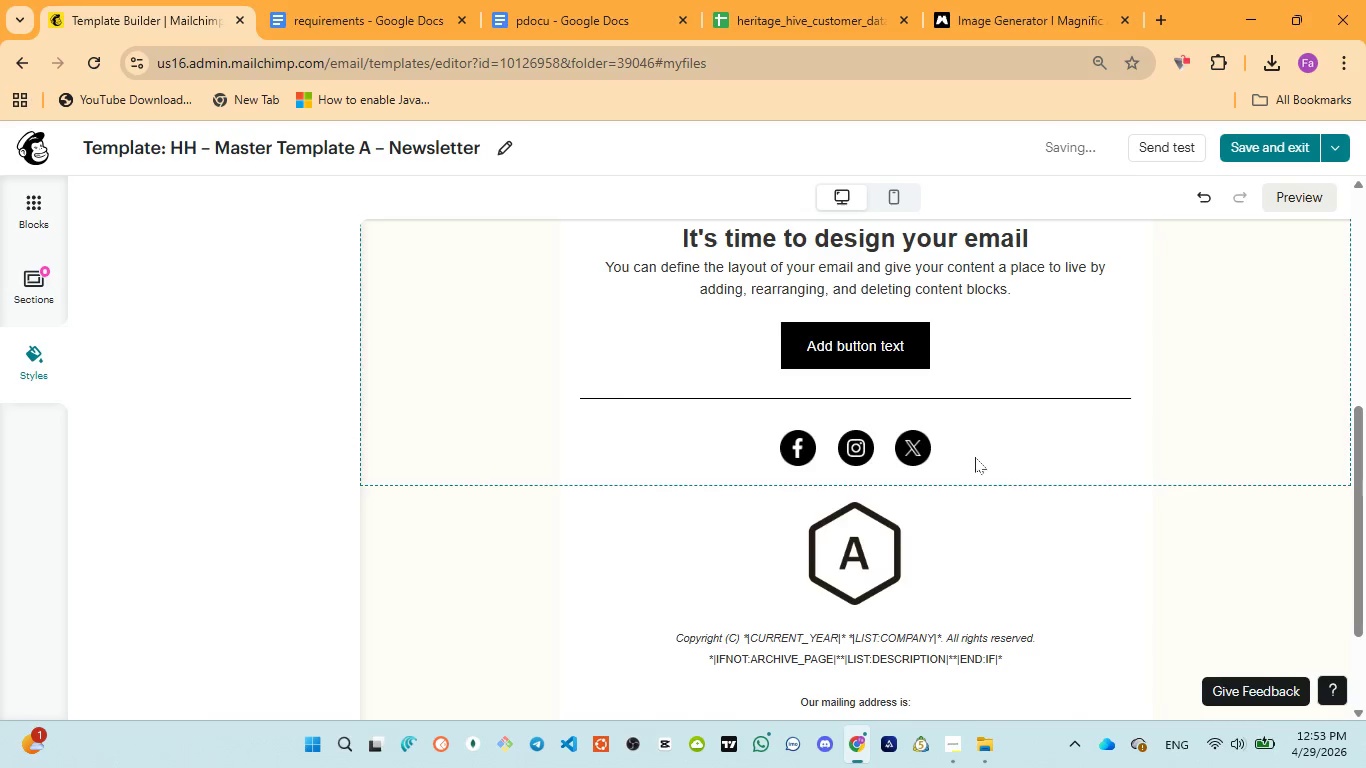 
left_click([971, 446])
 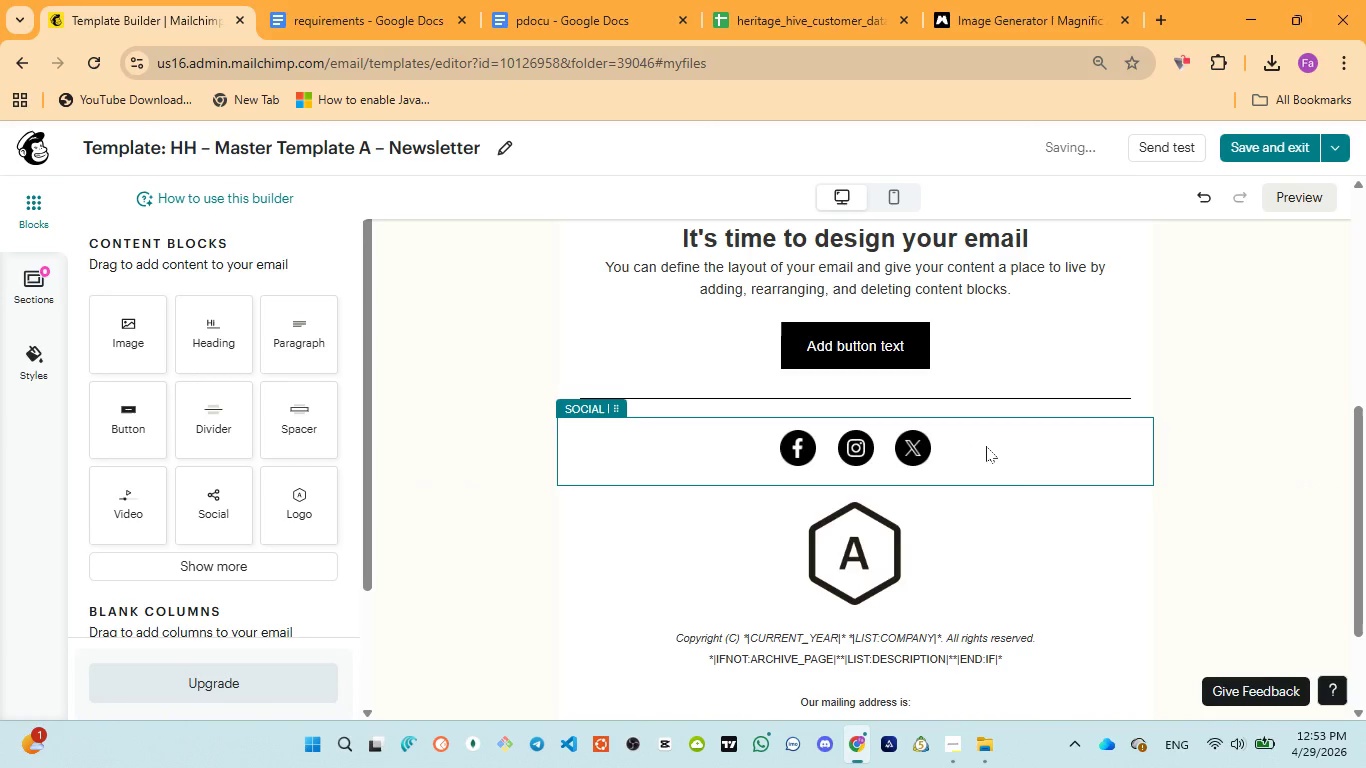 
left_click([989, 445])
 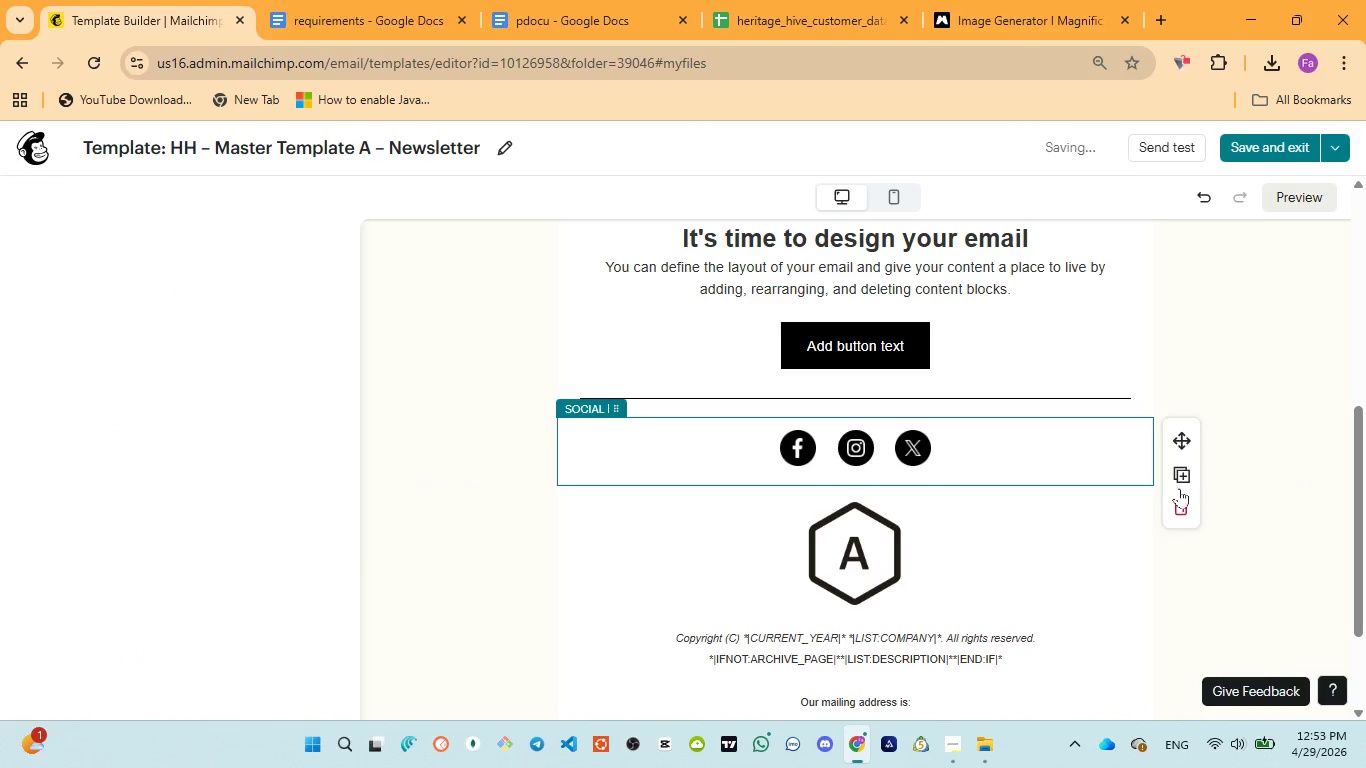 
left_click([1182, 499])
 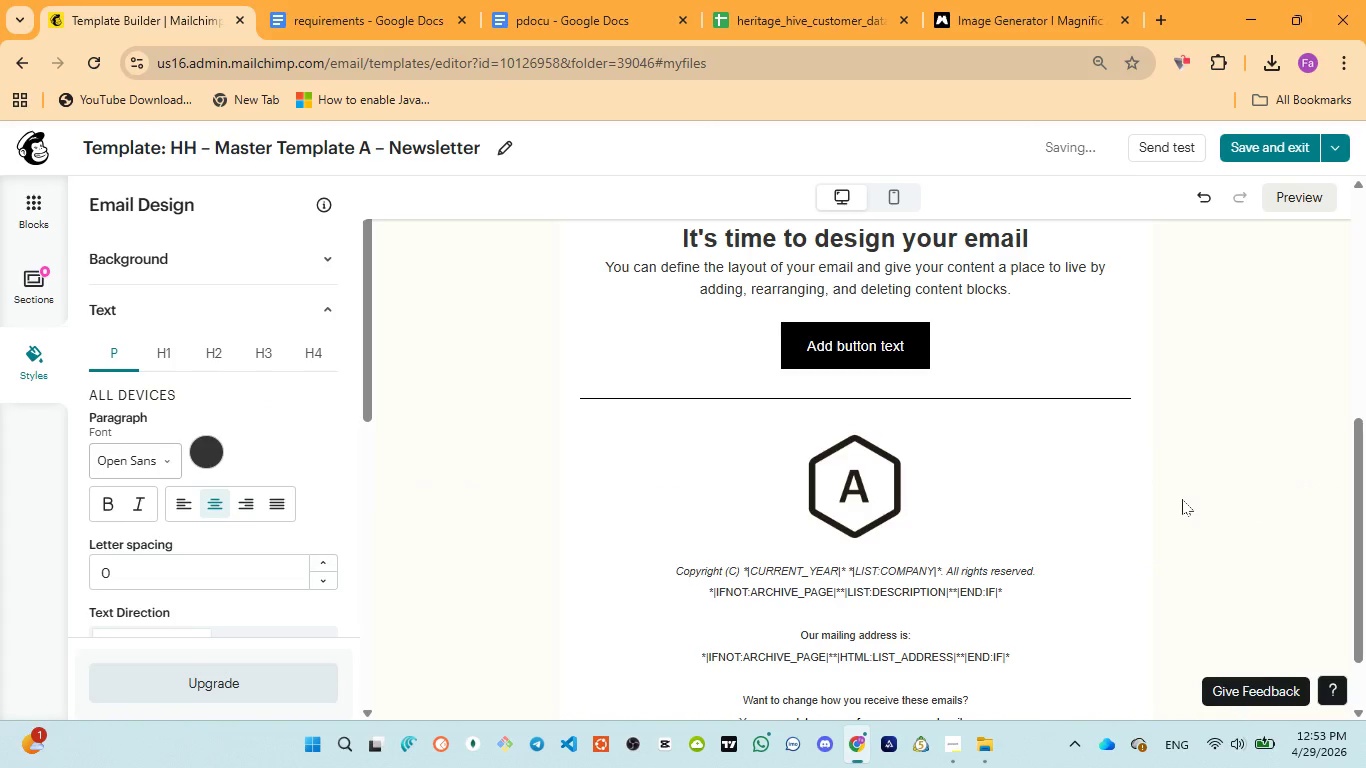 
left_click([908, 484])
 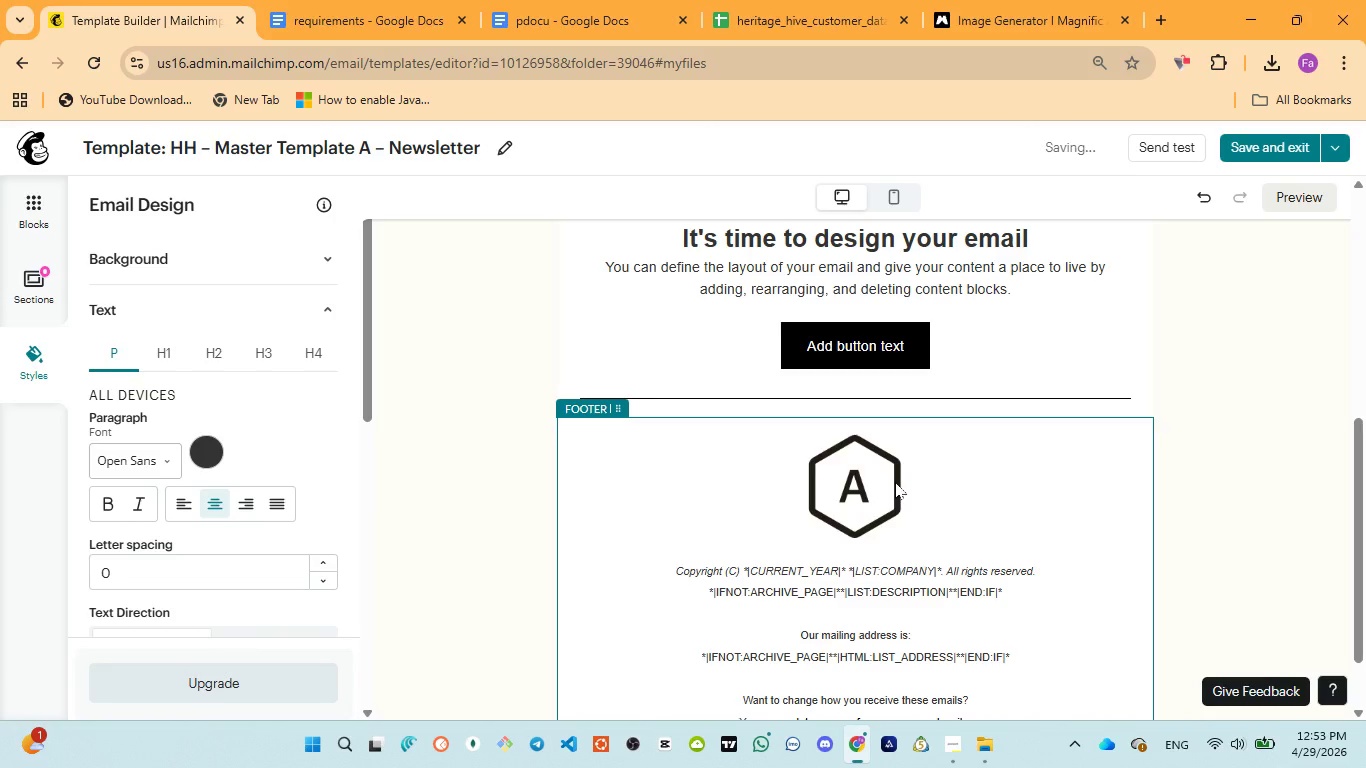 
left_click([854, 486])
 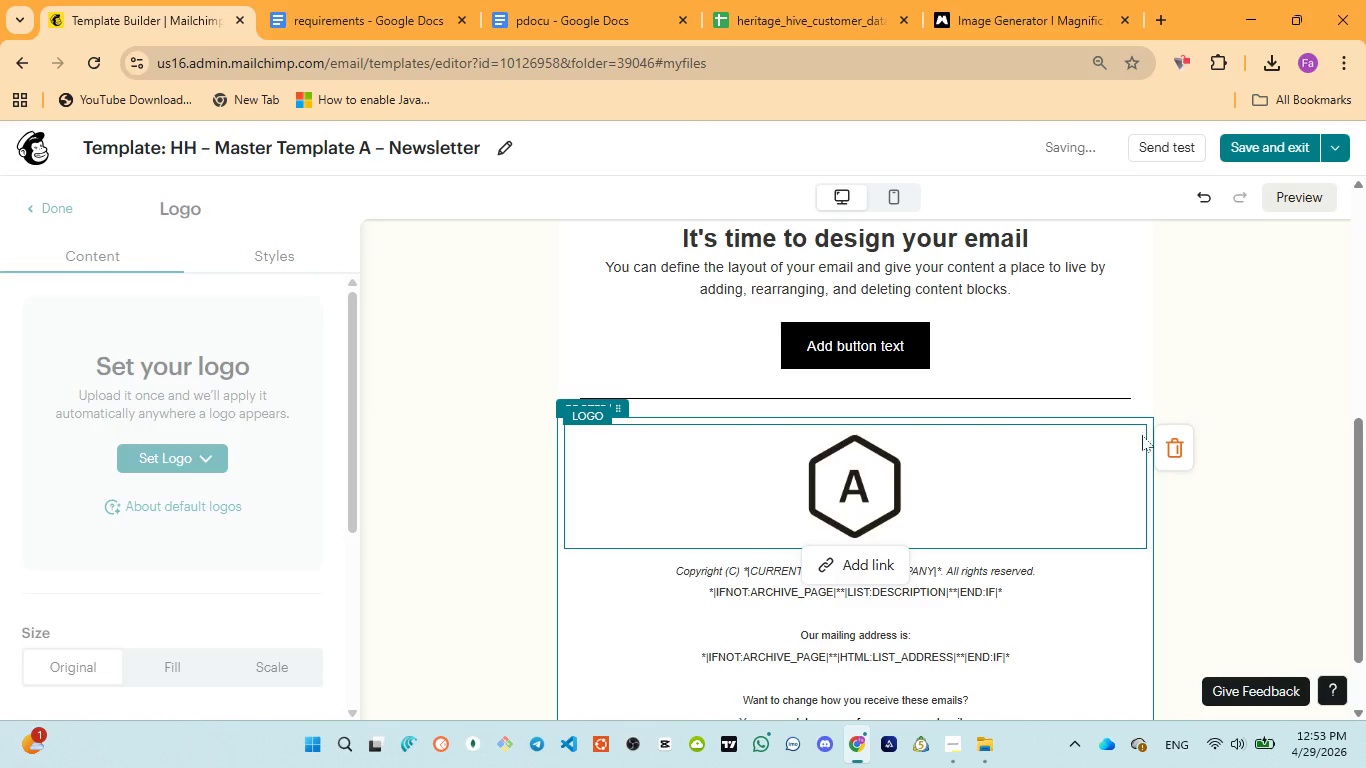 
left_click([1164, 444])
 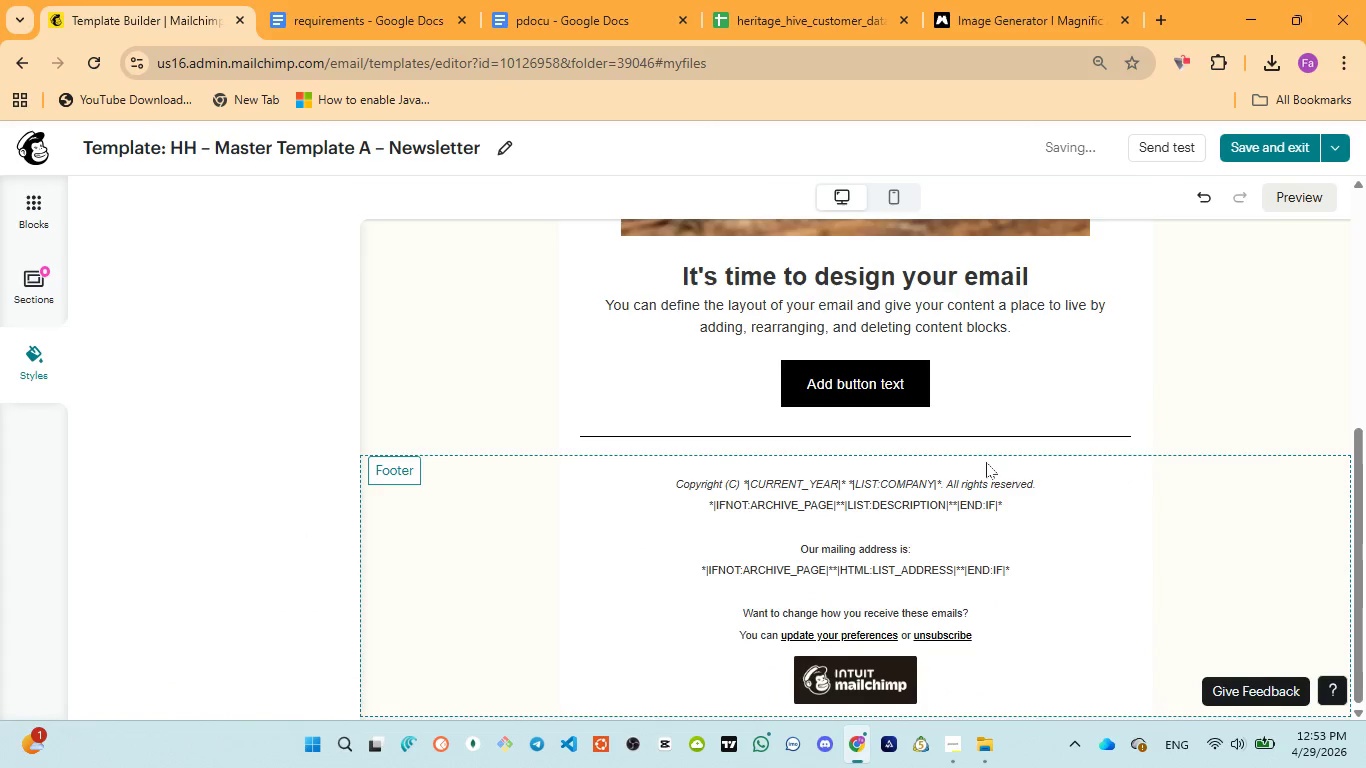 
scroll: coordinate [999, 458], scroll_direction: up, amount: 7.0
 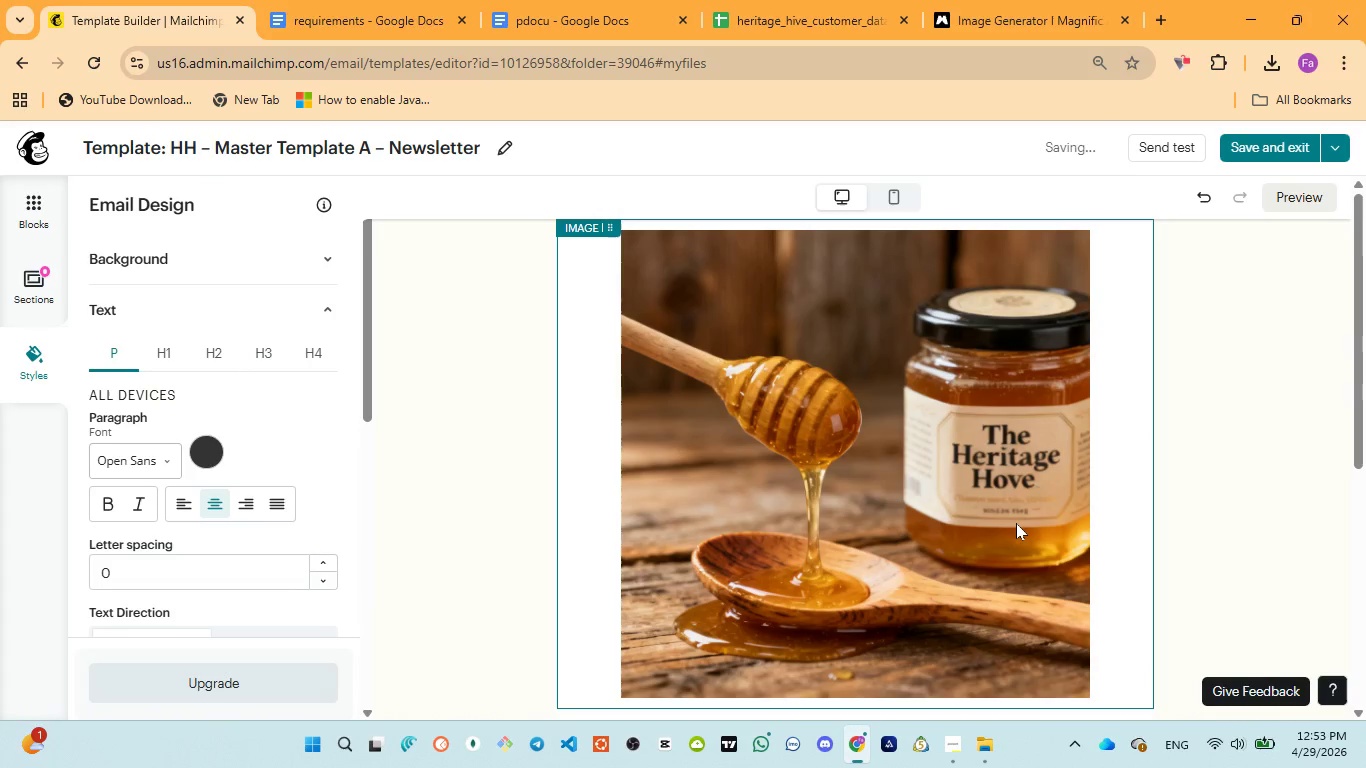 
scroll: coordinate [1016, 523], scroll_direction: down, amount: 4.0
 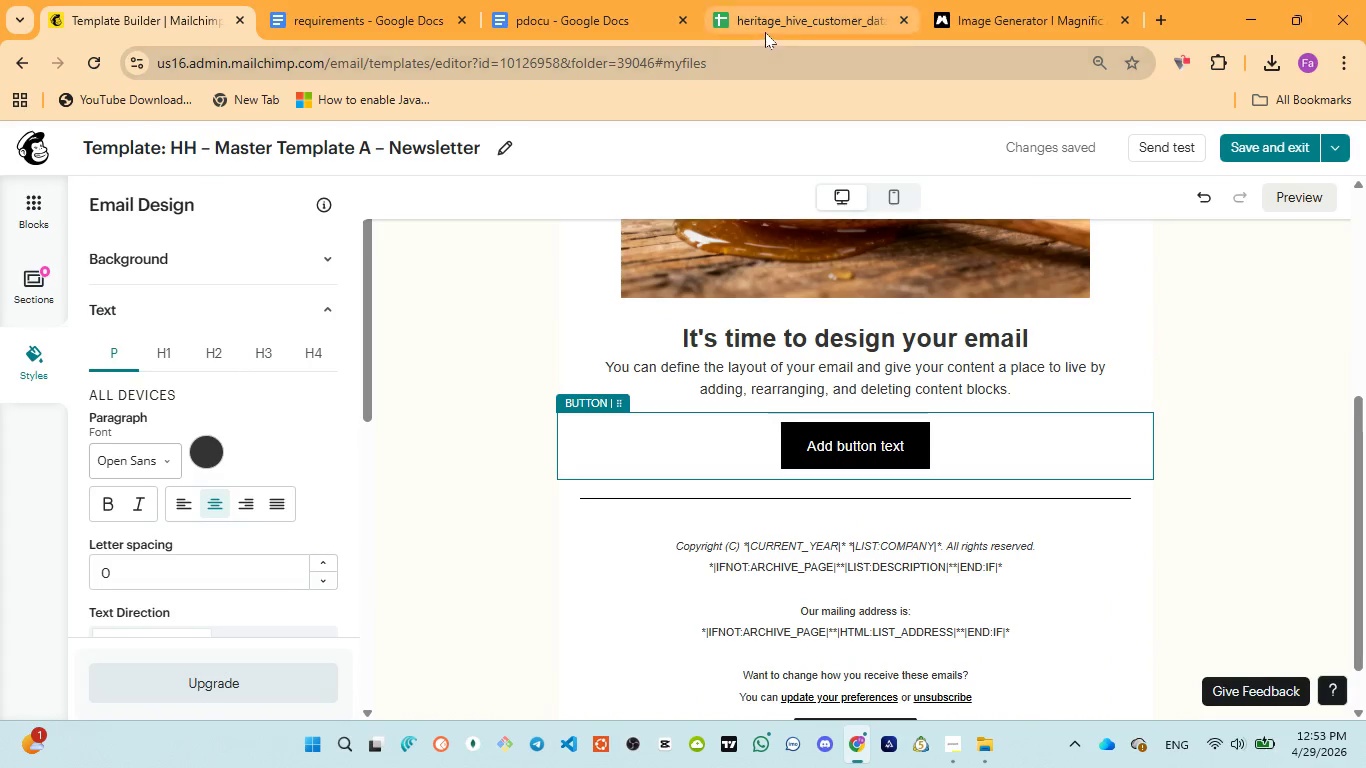 
mouse_move([933, 39])
 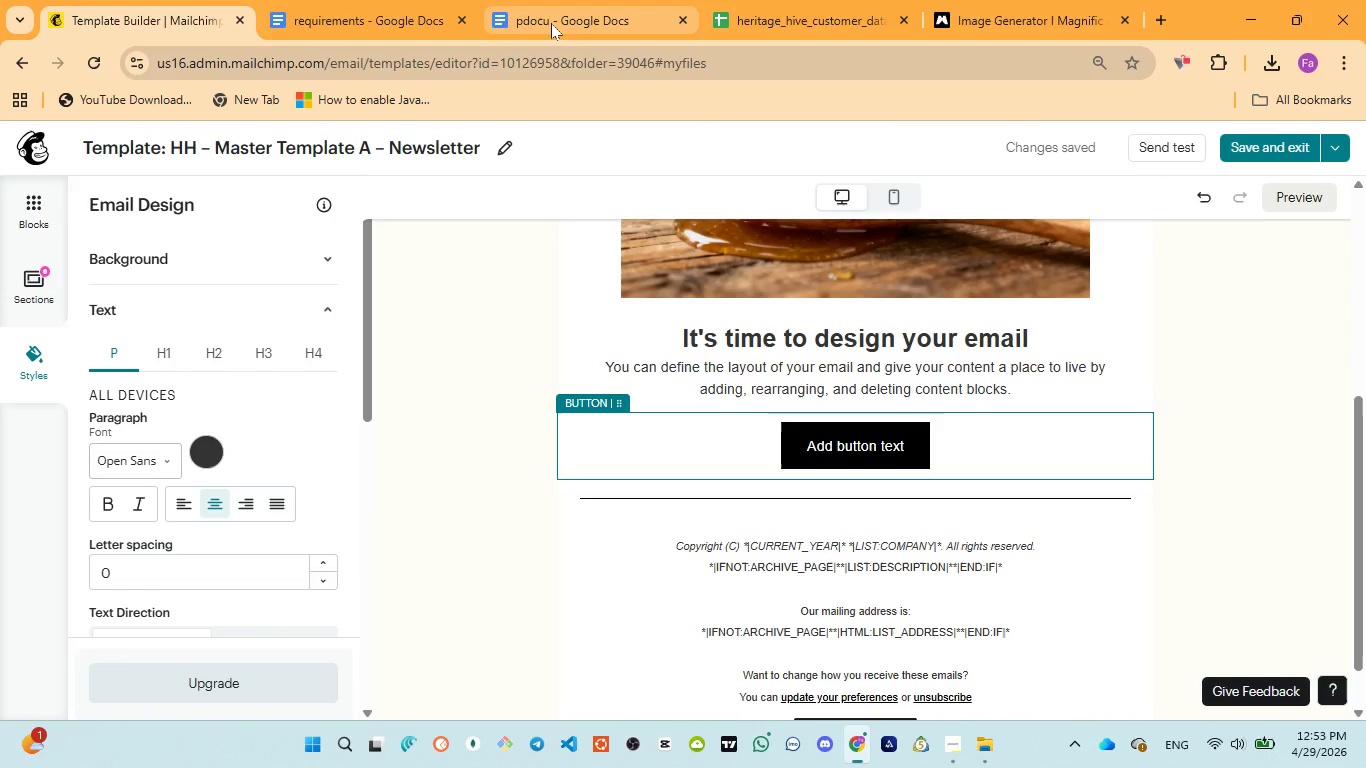 
left_click([551, 22])
 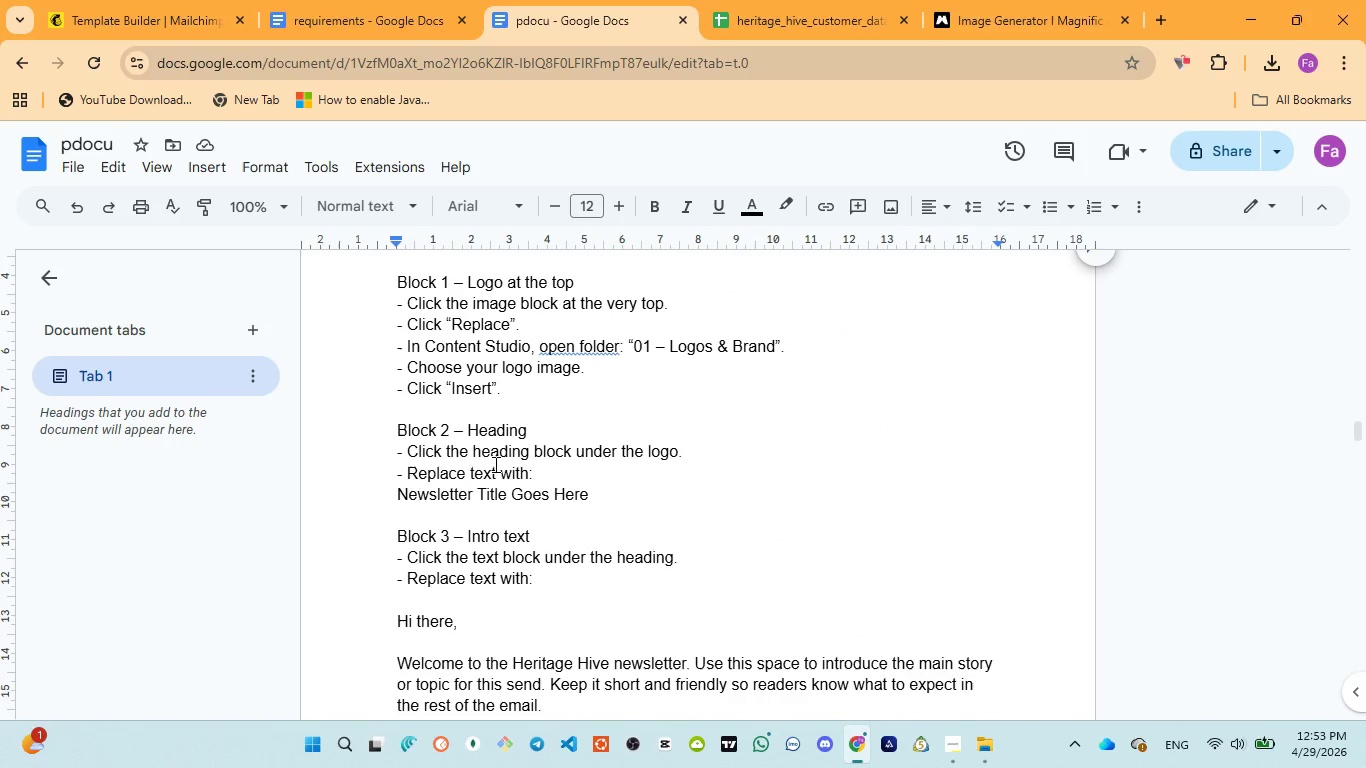 
wait(8.03)
 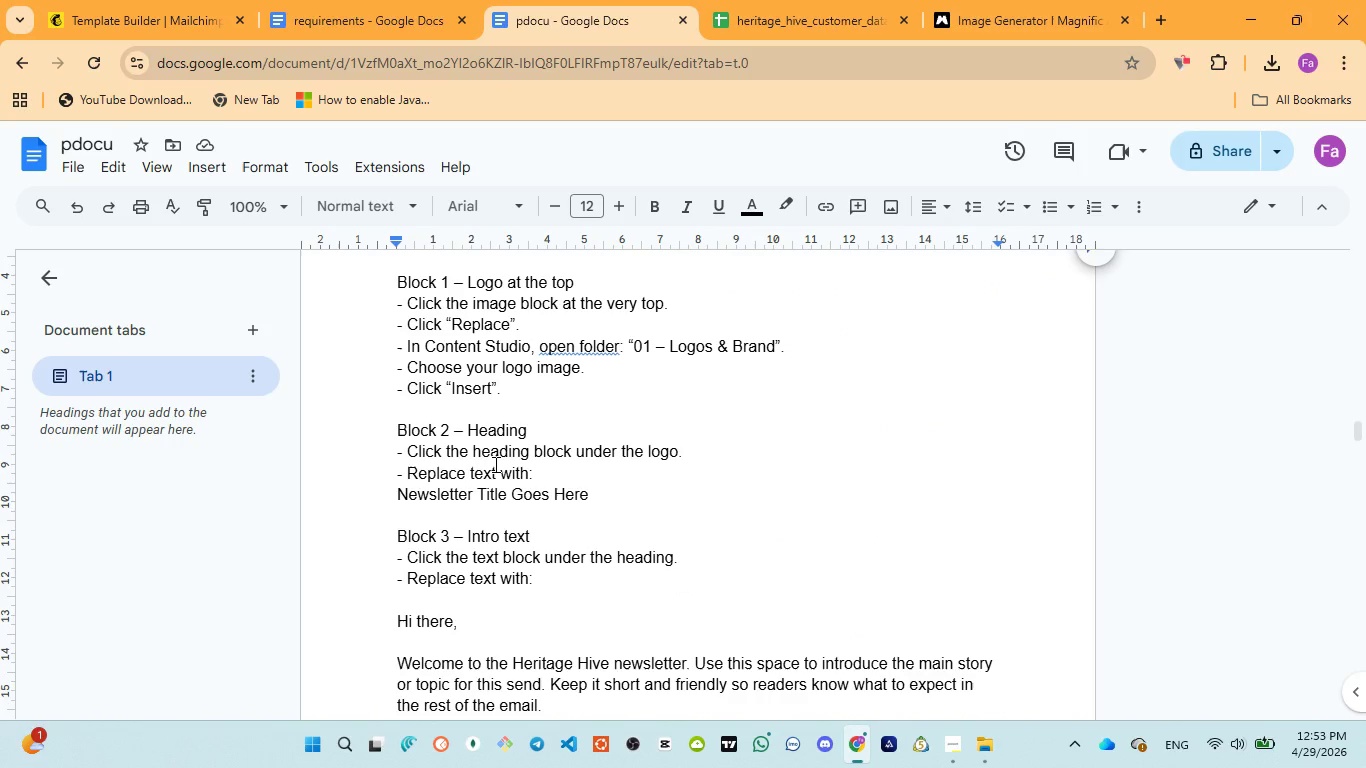 
left_click_drag(start_coordinate=[397, 494], to_coordinate=[596, 492])
 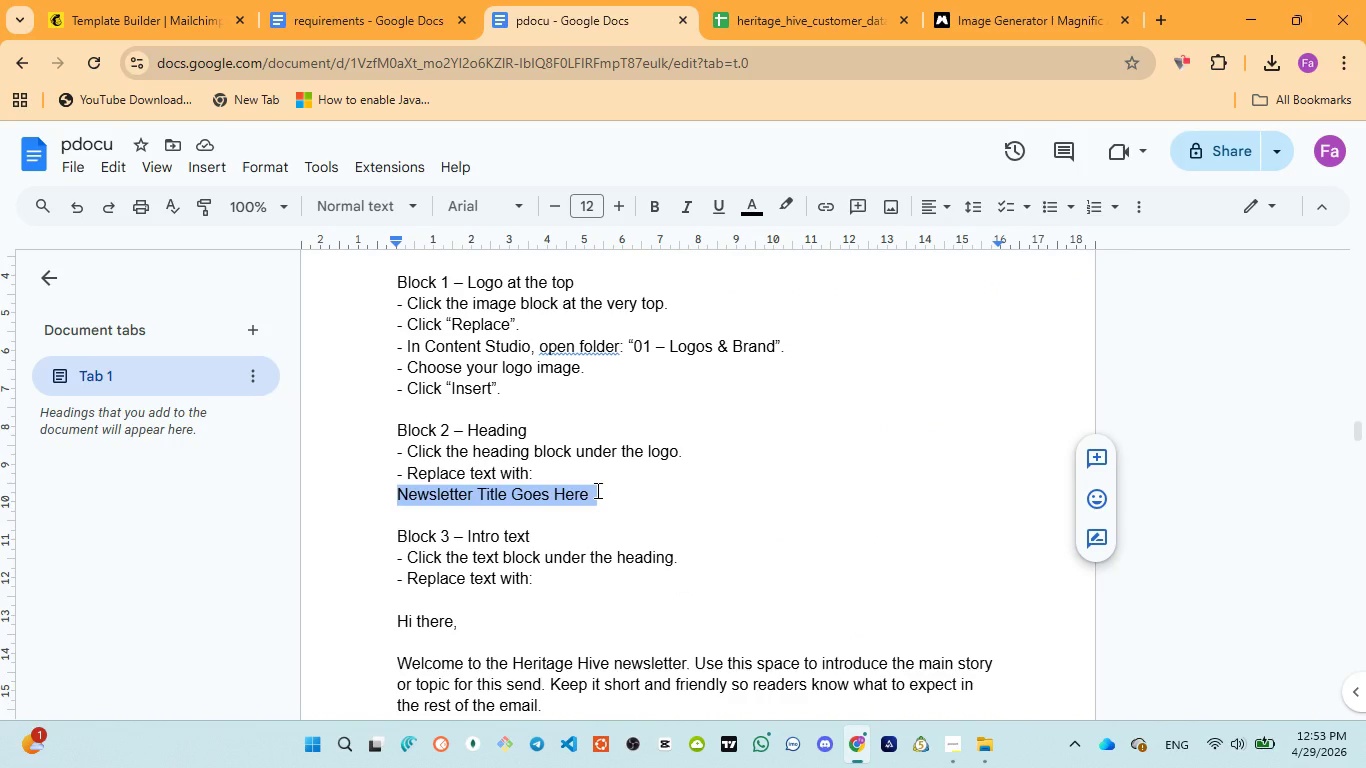 
hold_key(key=C, duration=0.31)
 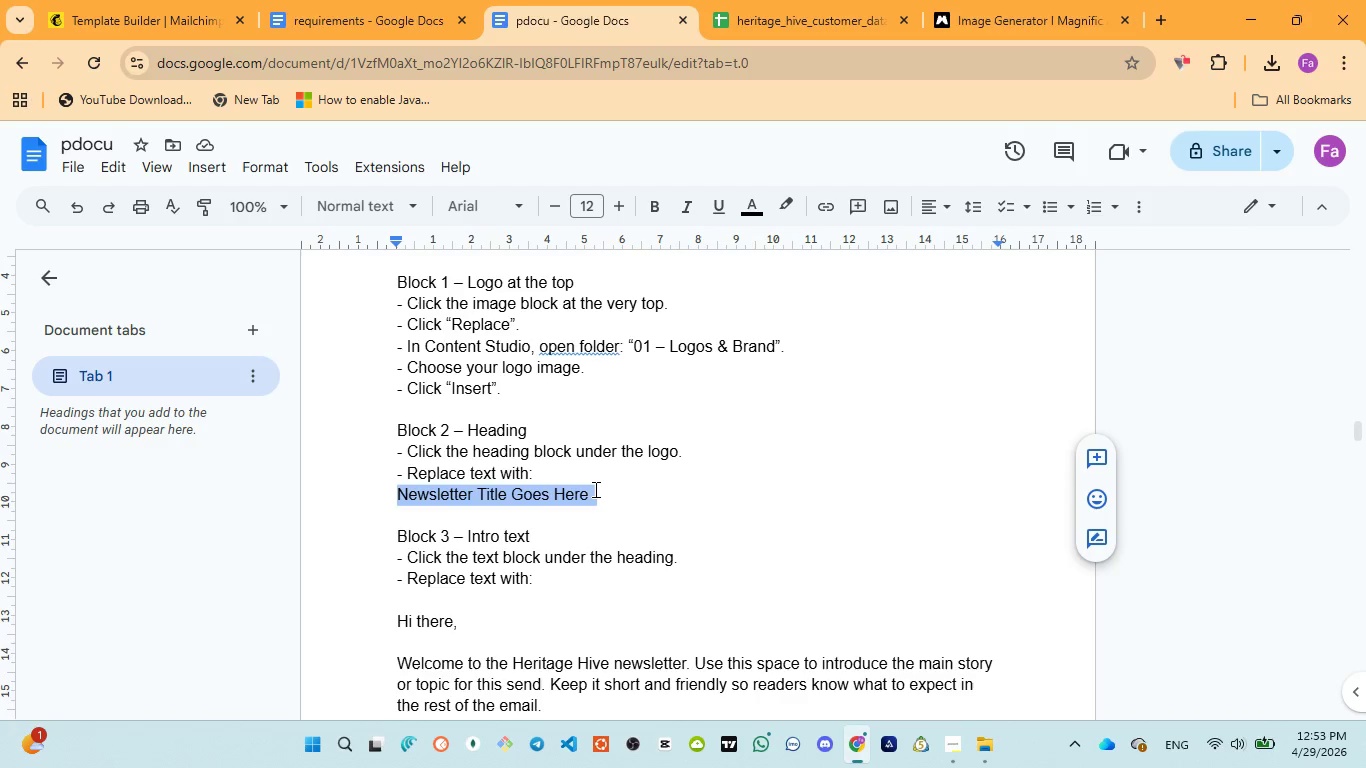 
key(Control+C)
 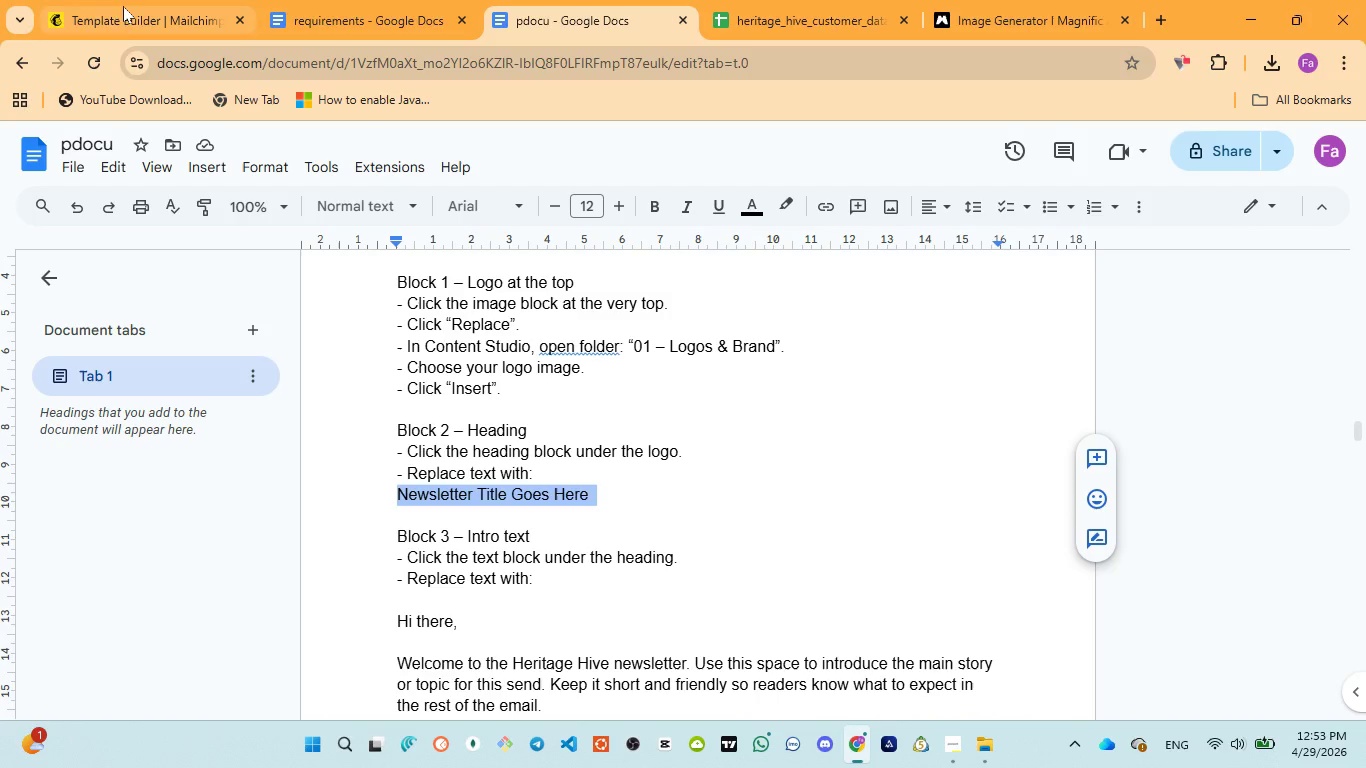 
left_click([121, 0])
 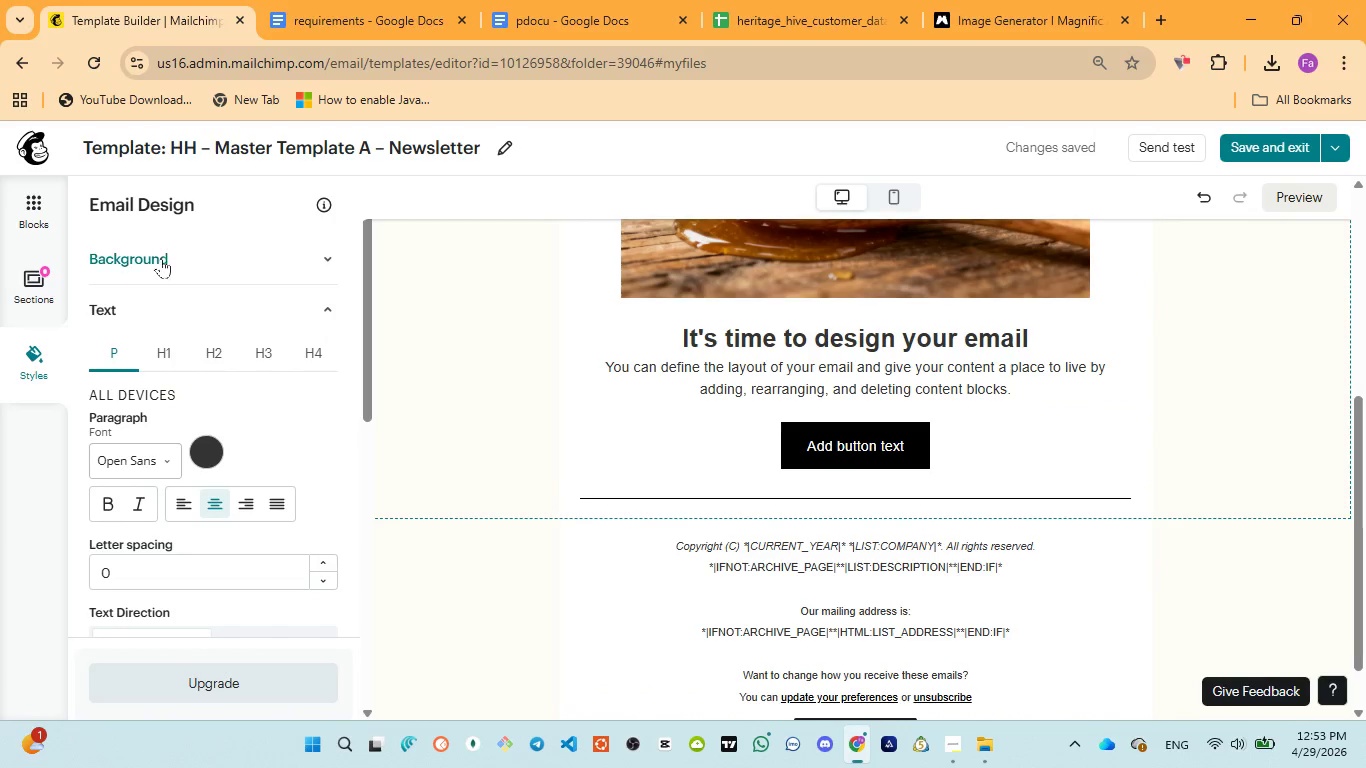 
wait(6.47)
 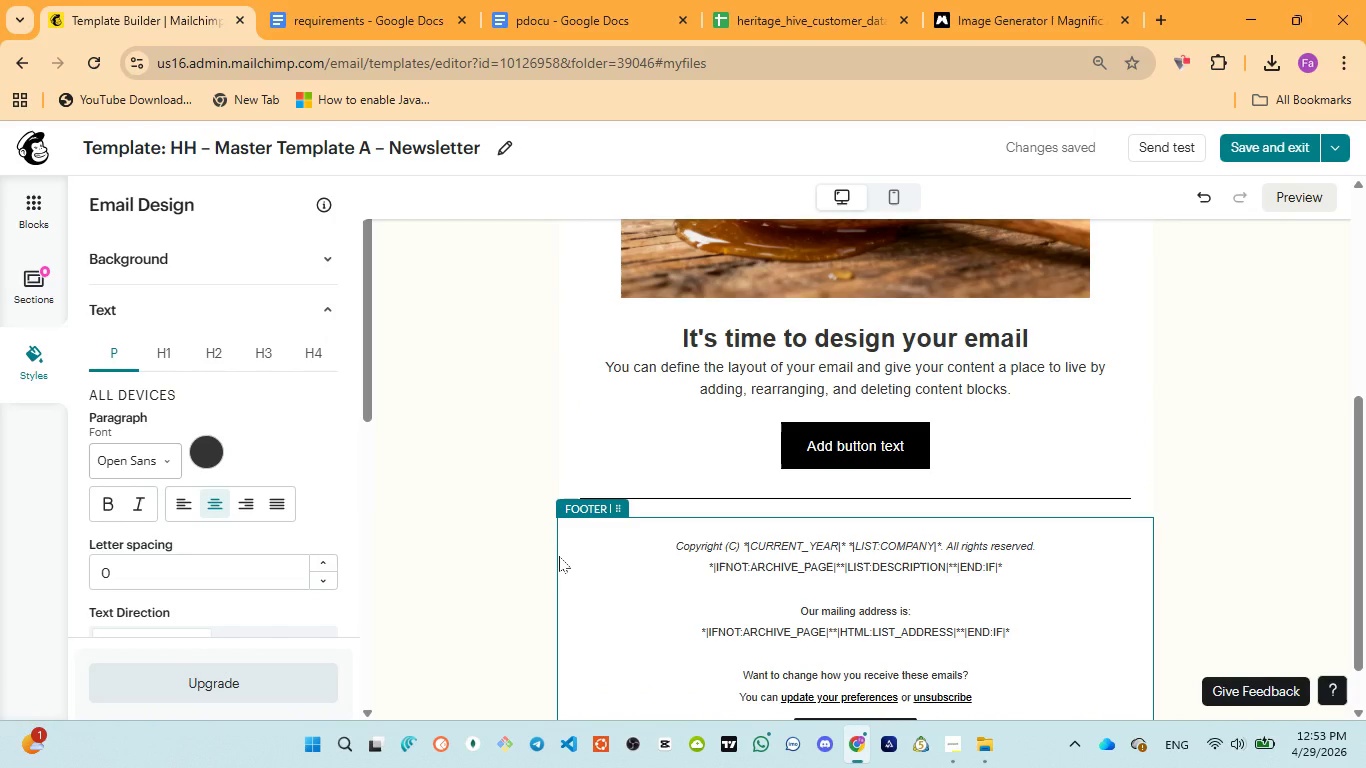 
left_click([480, 340])
 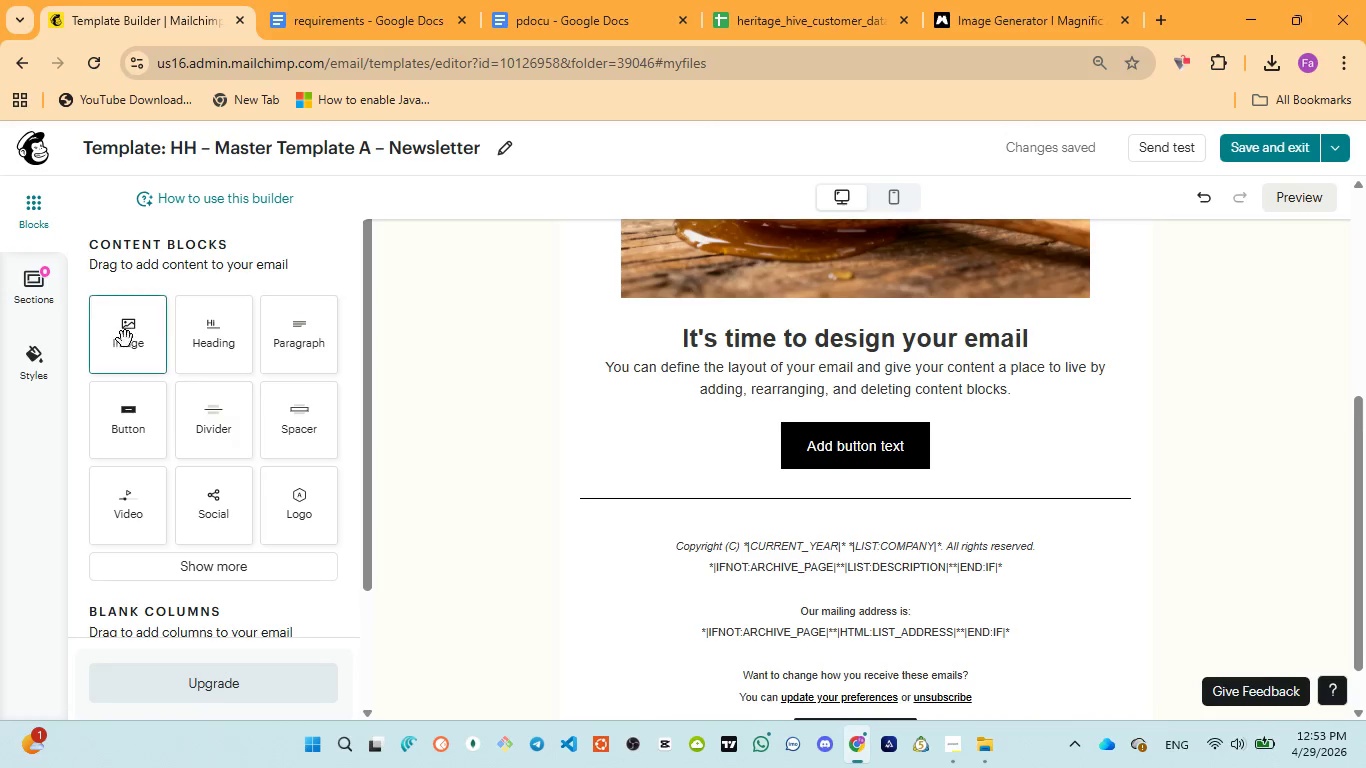 
left_click_drag(start_coordinate=[193, 343], to_coordinate=[859, 335])
 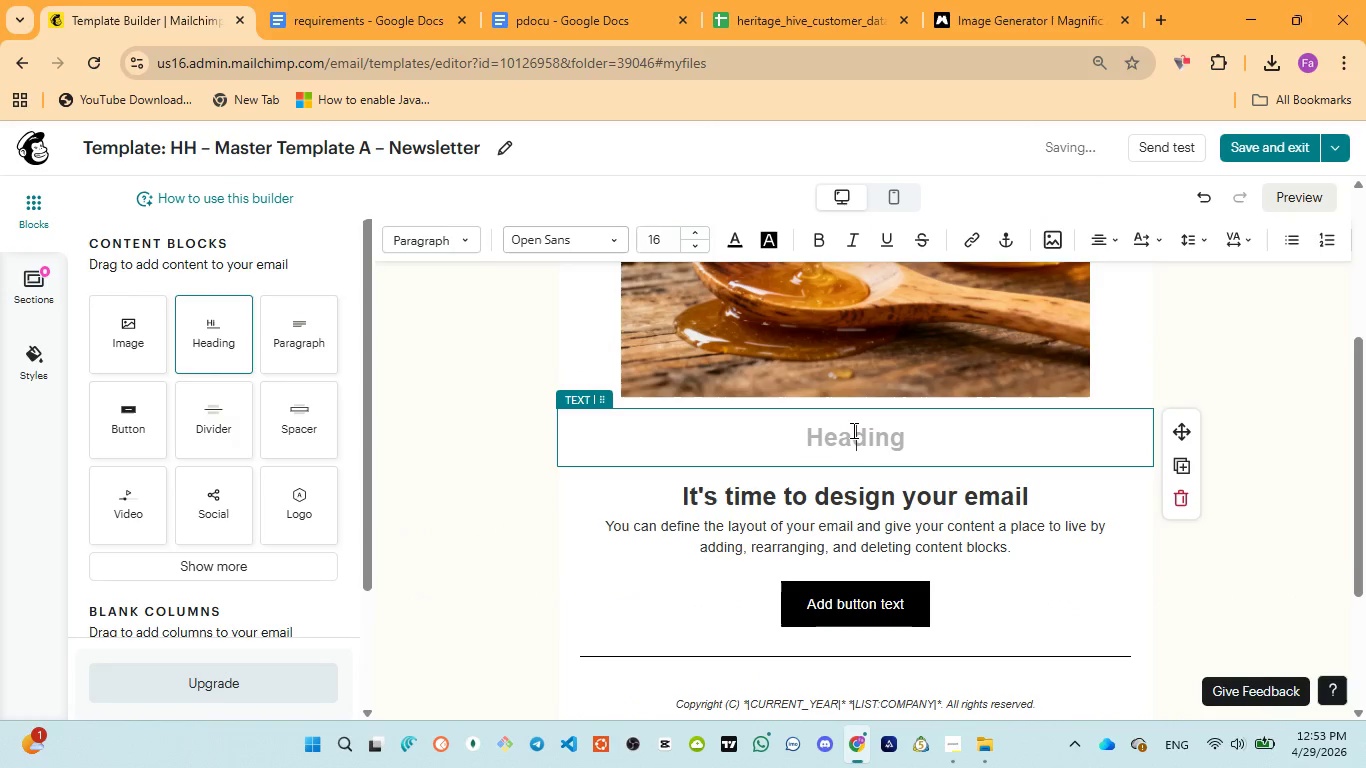 
key(Control+V)
 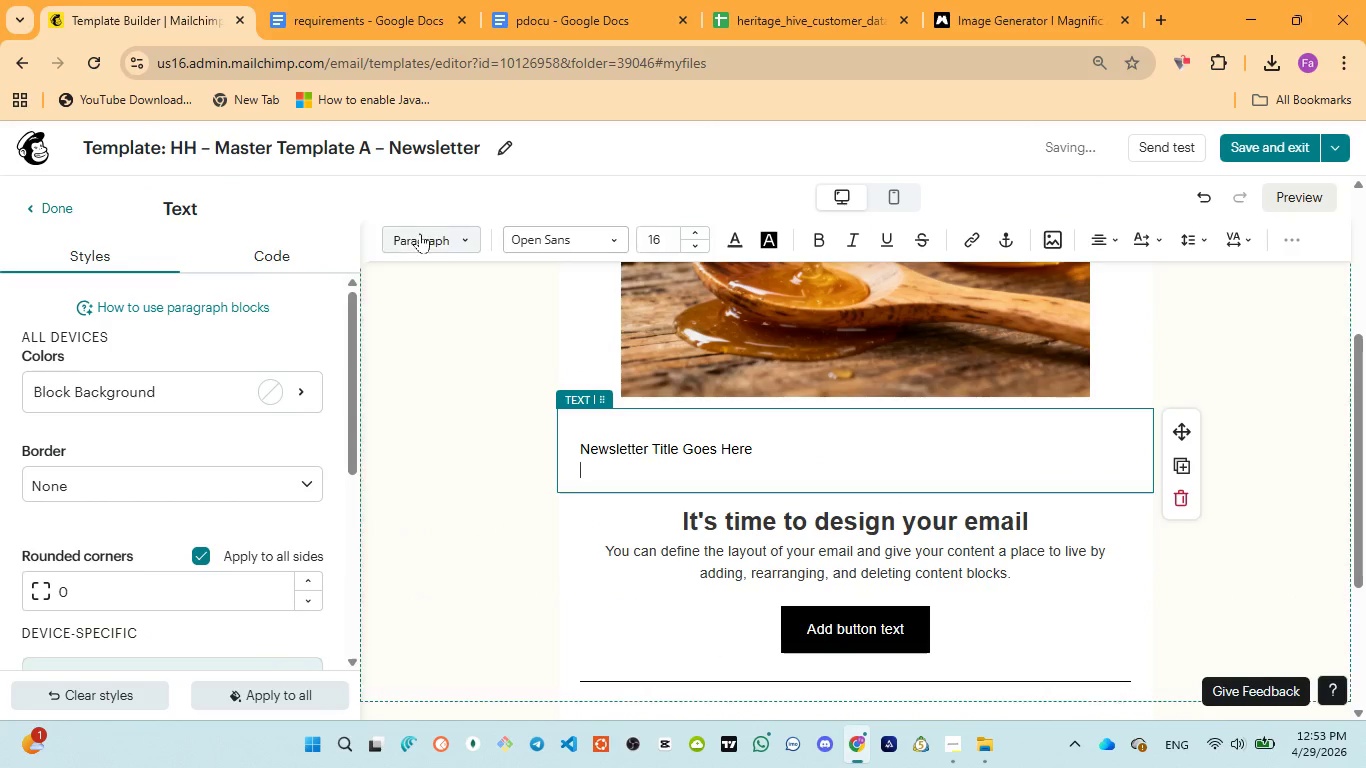 
key(Control+A)
 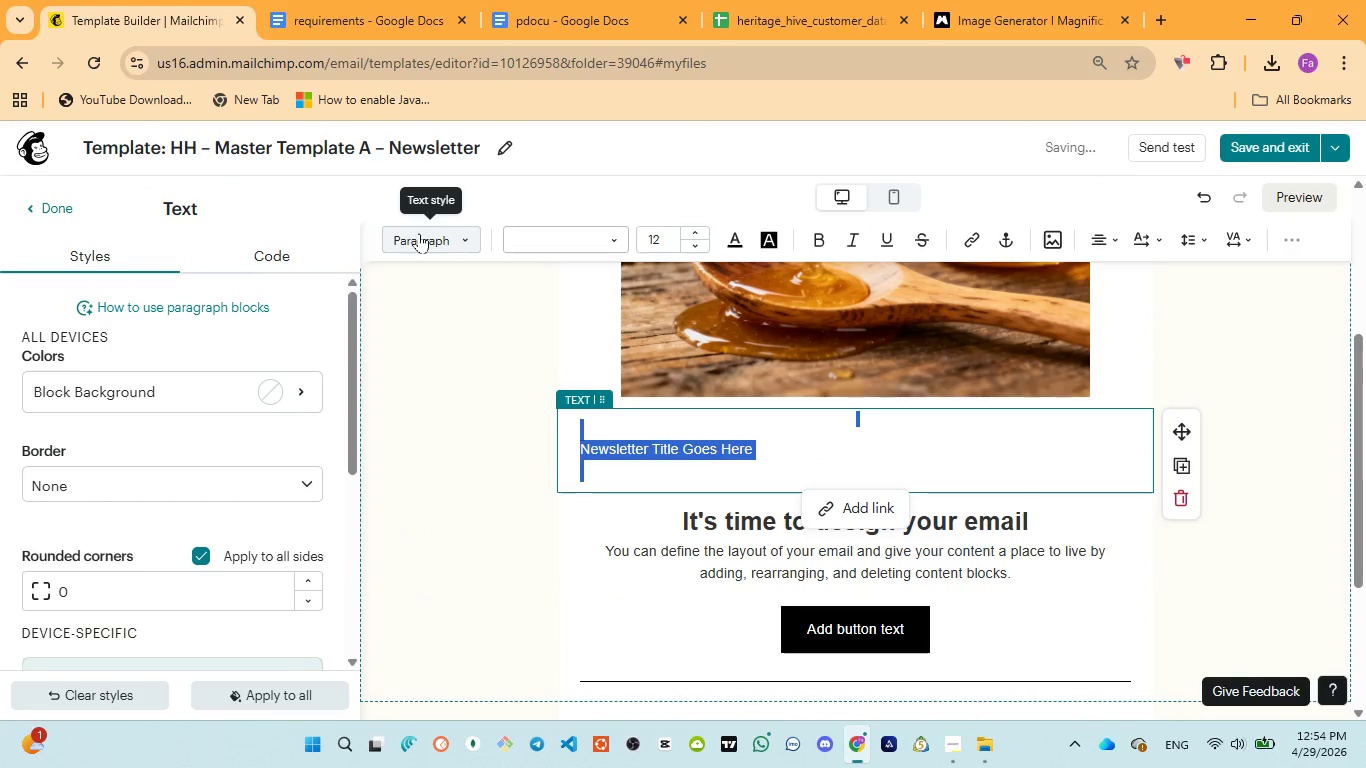 
left_click([420, 235])
 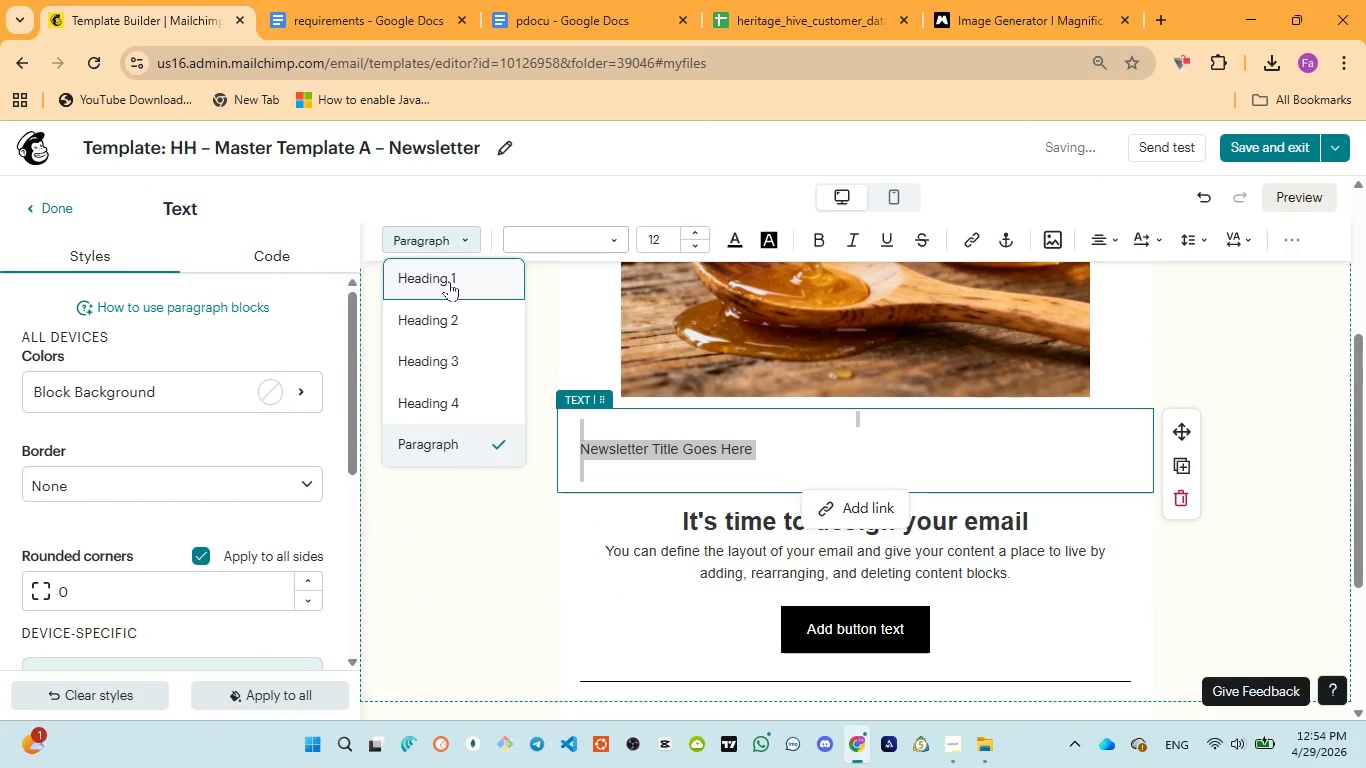 
left_click([449, 281])
 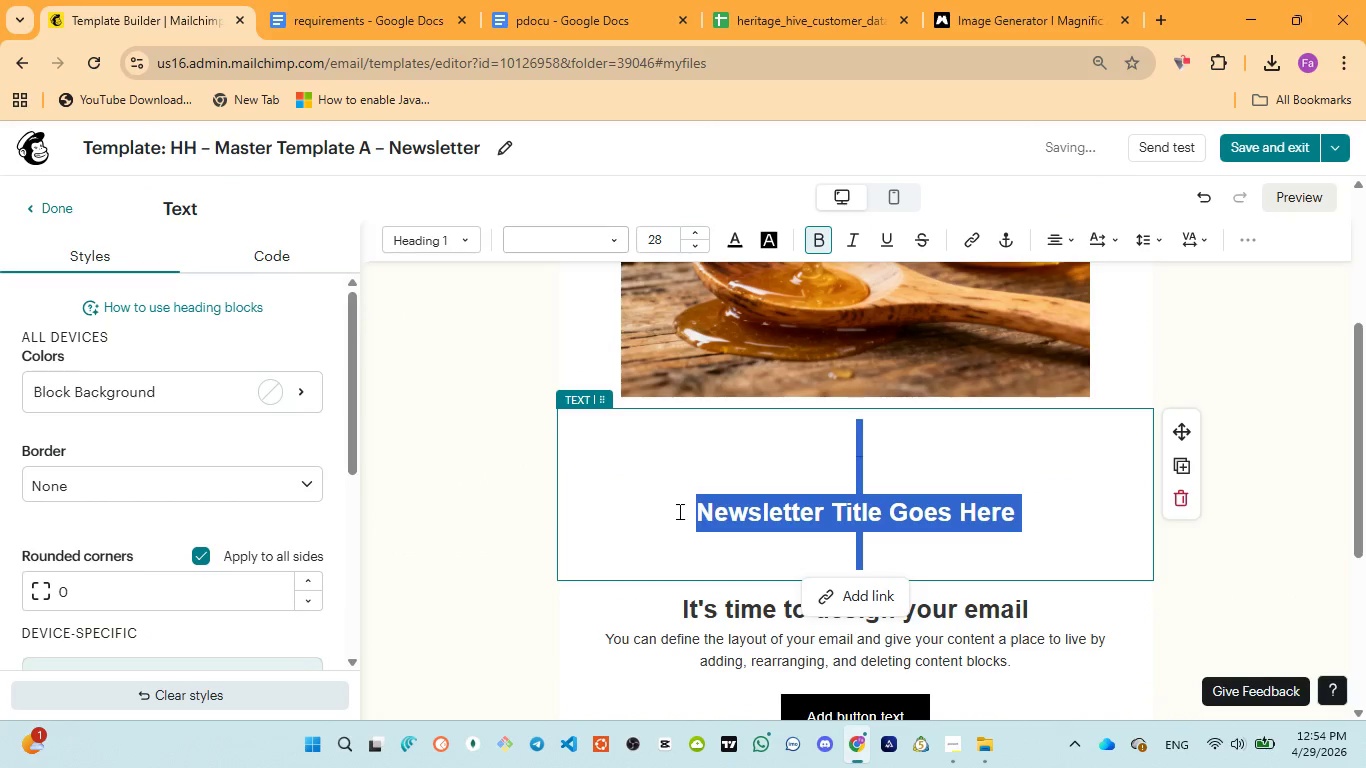 
left_click([678, 515])
 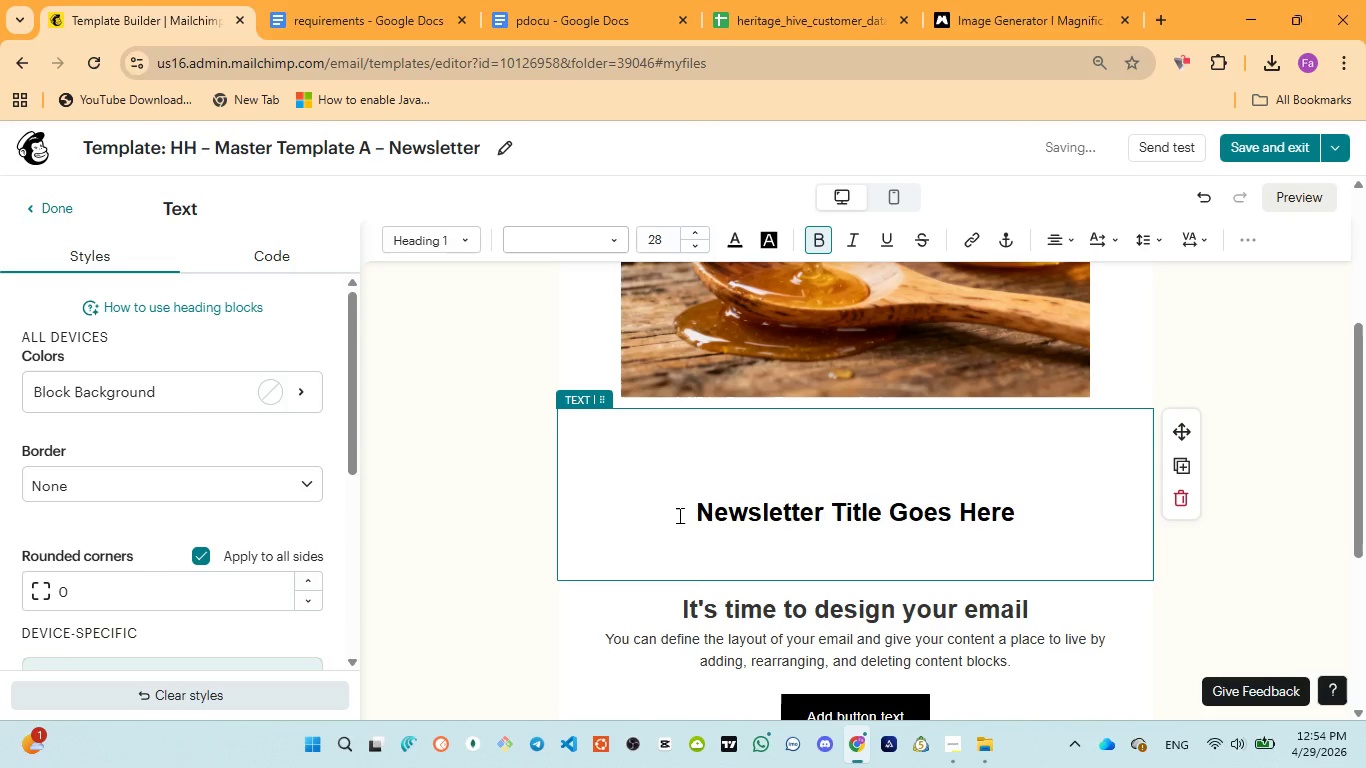 
key(Backspace)
 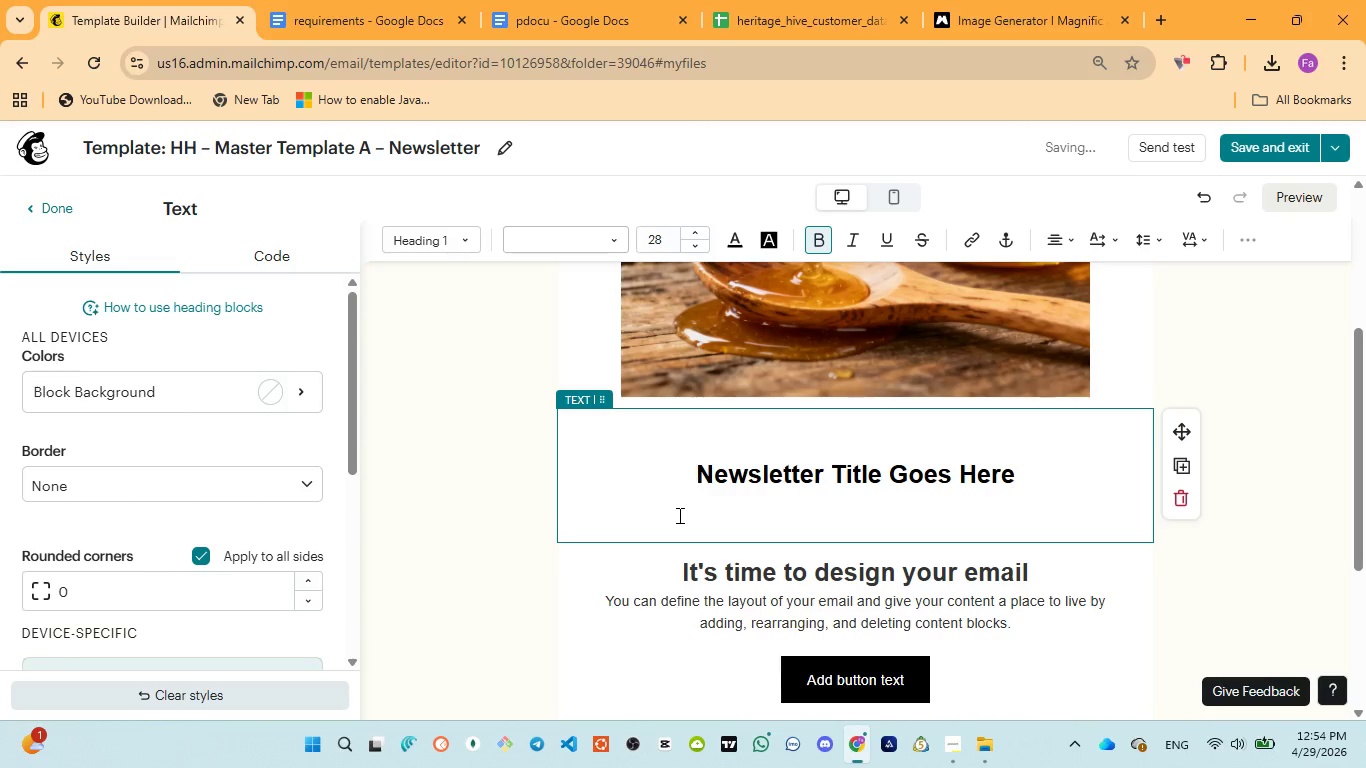 
key(Backspace)
 